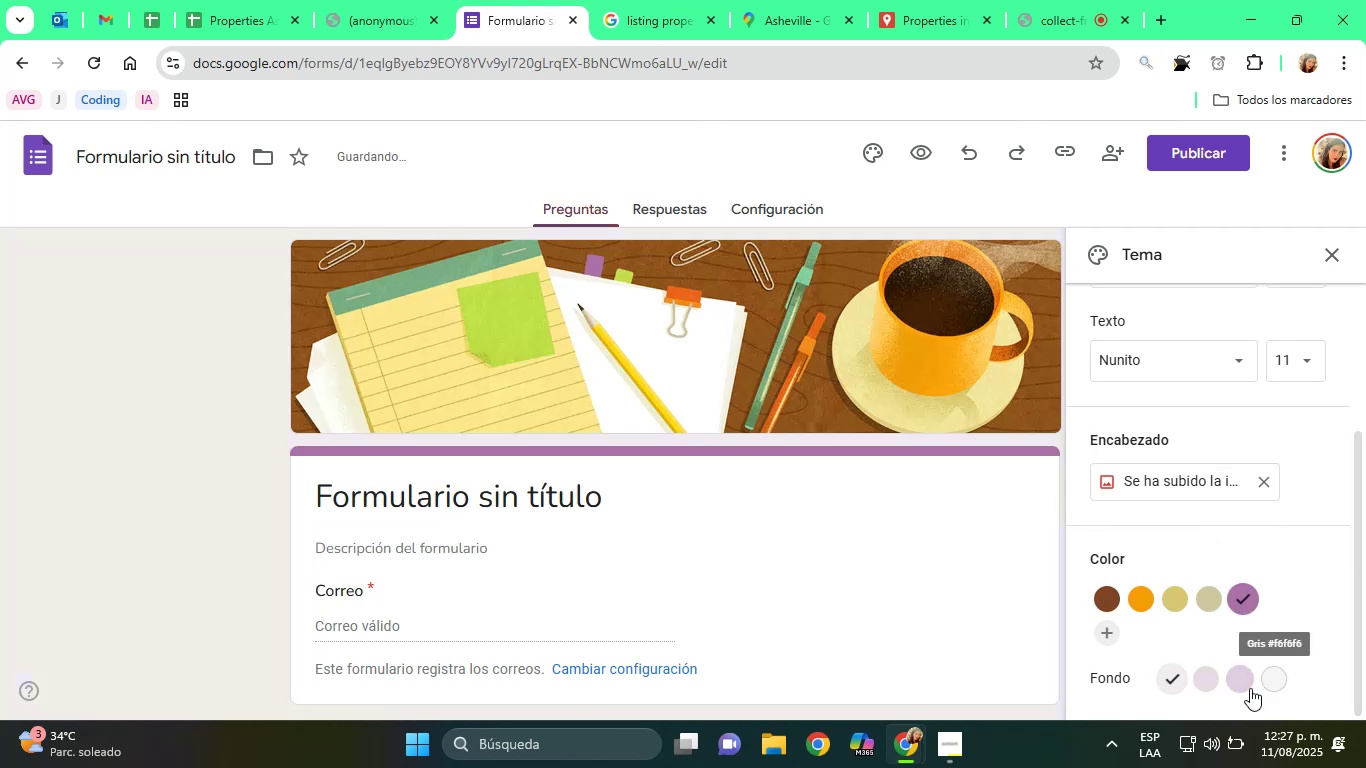 
left_click([1211, 682])
 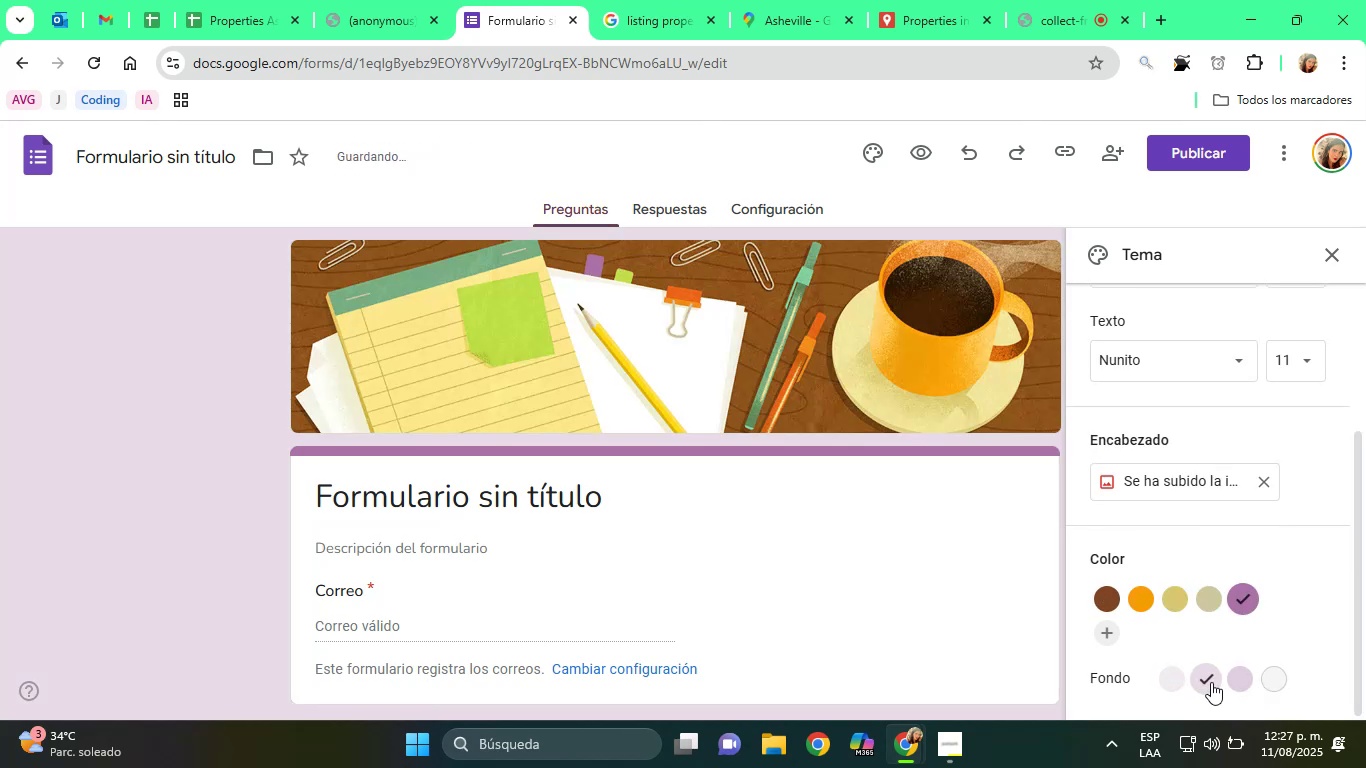 
scroll: coordinate [1235, 636], scroll_direction: down, amount: 2.0
 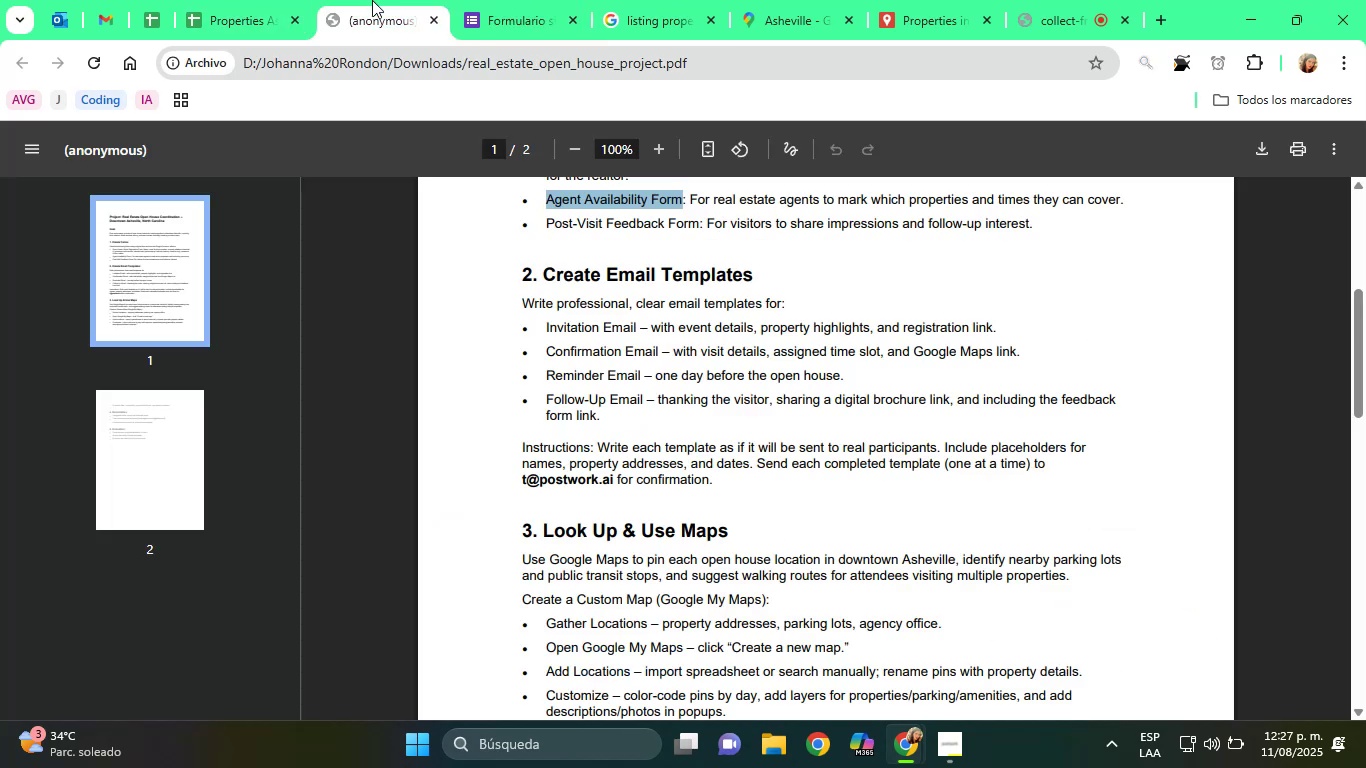 
scroll: coordinate [571, 292], scroll_direction: up, amount: 1.0
 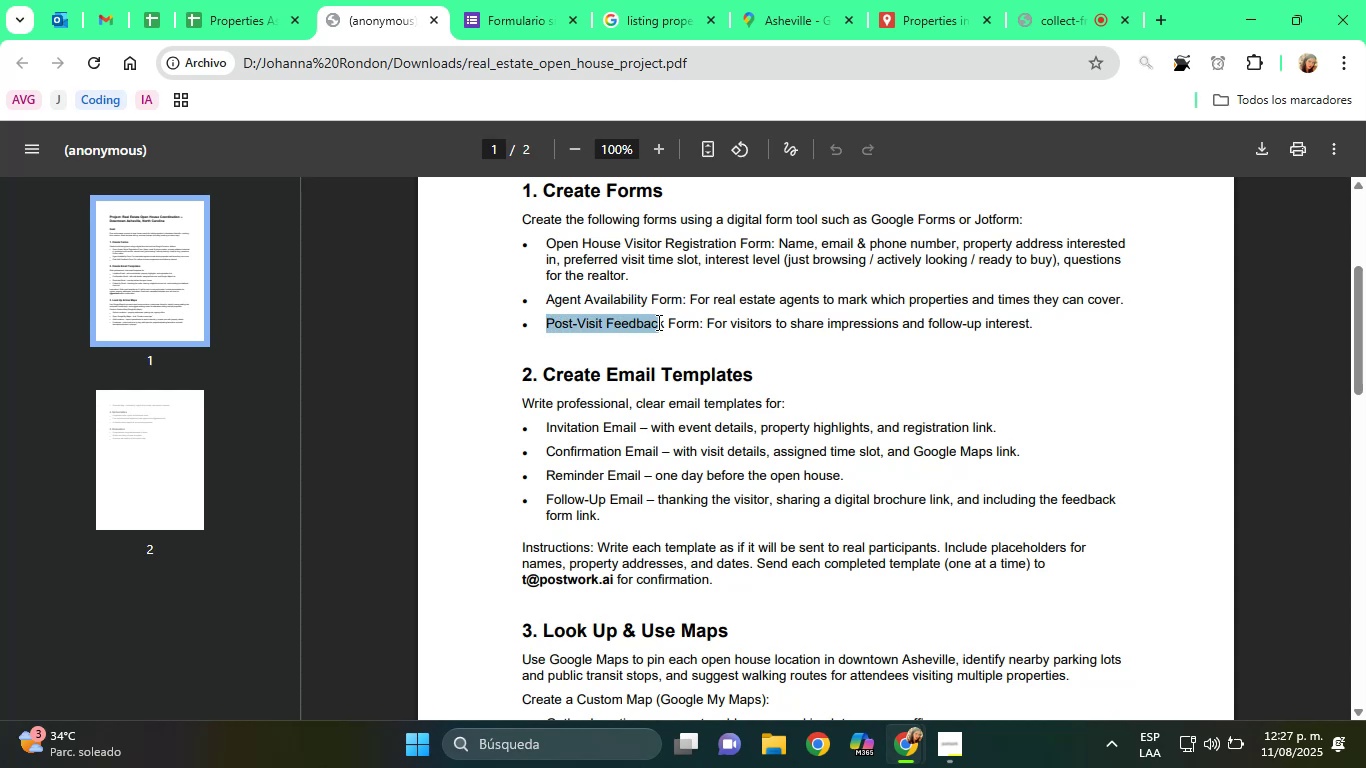 
right_click([660, 322])
 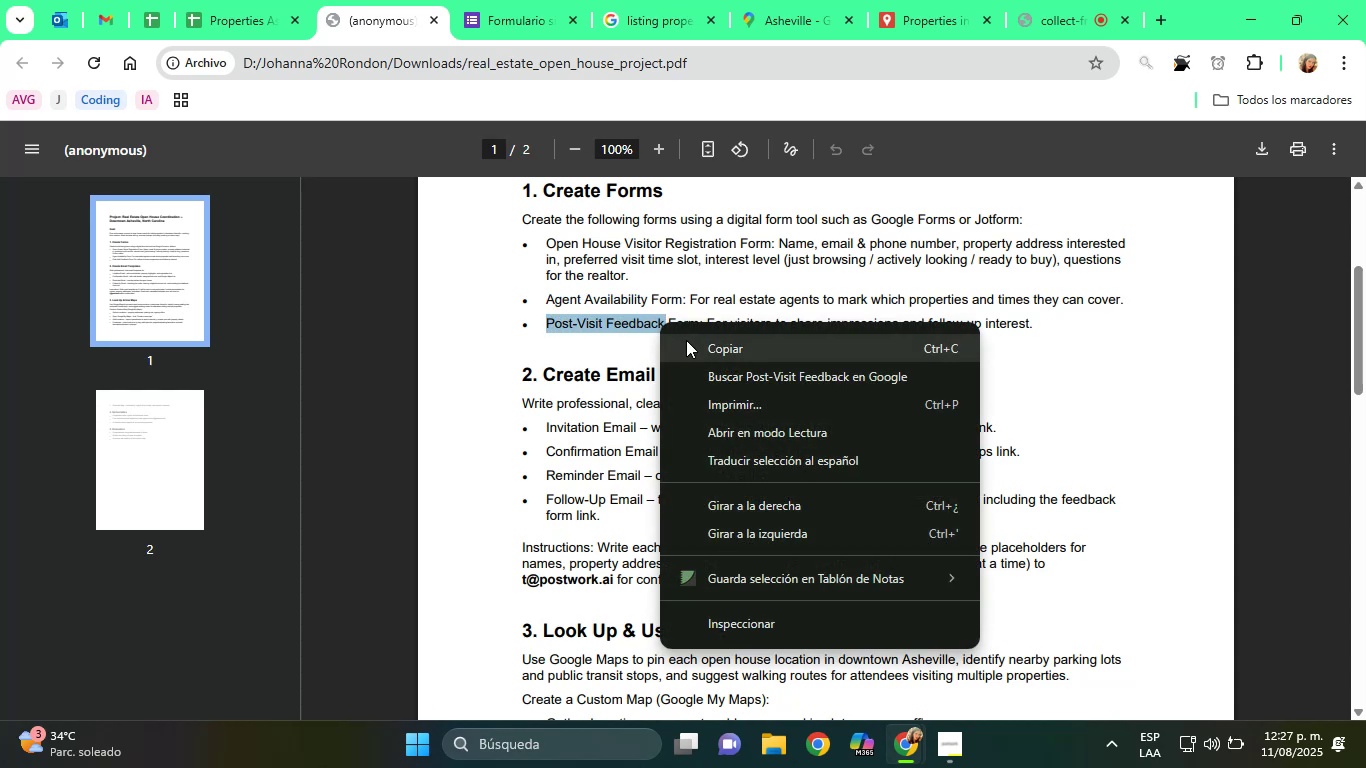 
left_click([695, 344])
 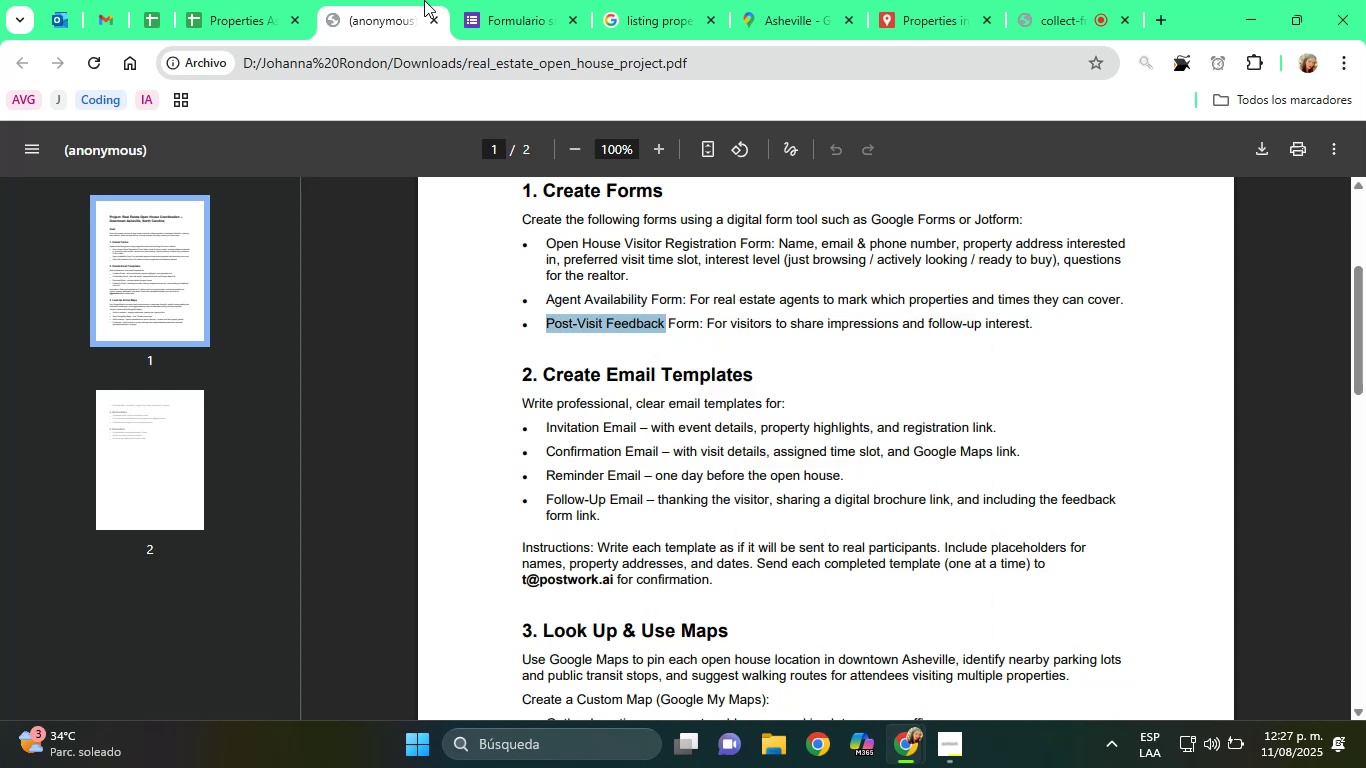 
left_click([482, 0])
 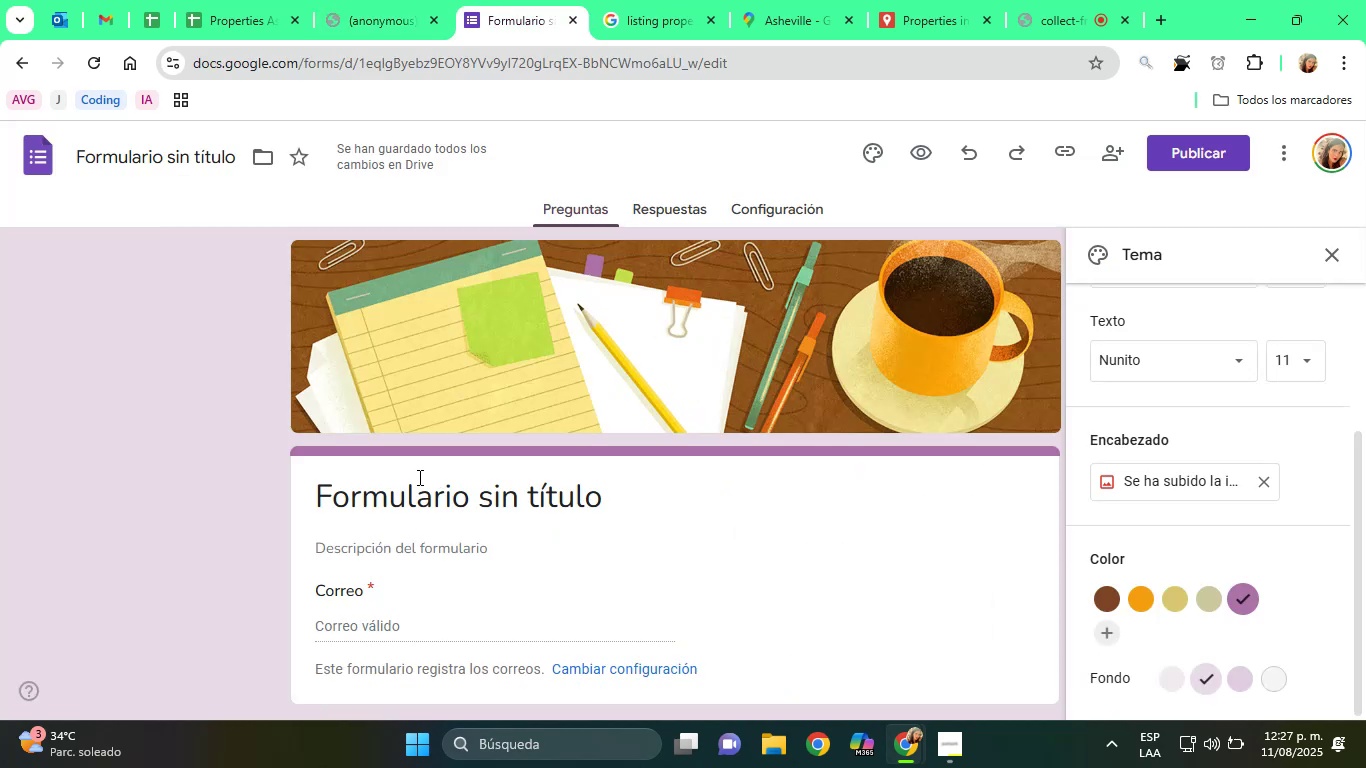 
left_click([423, 491])
 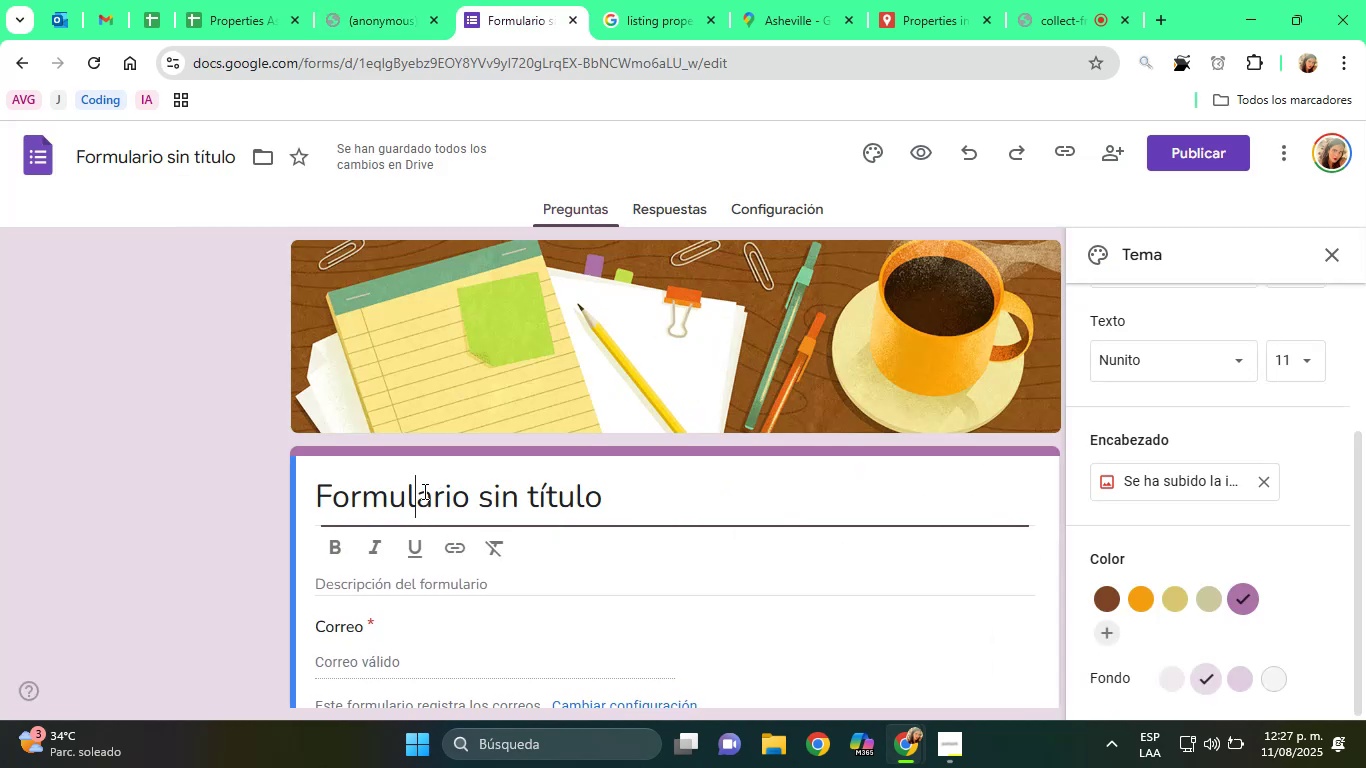 
right_click([423, 491])
 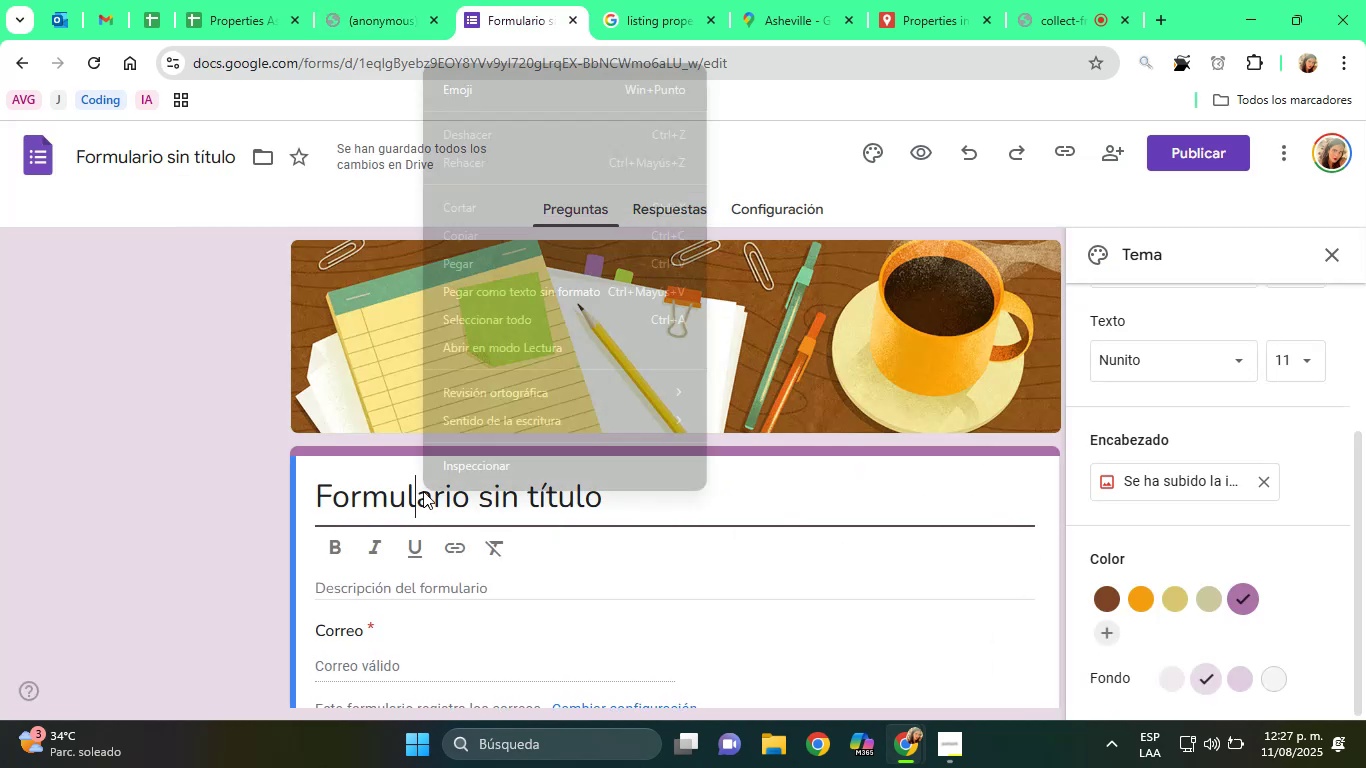 
left_click([423, 491])
 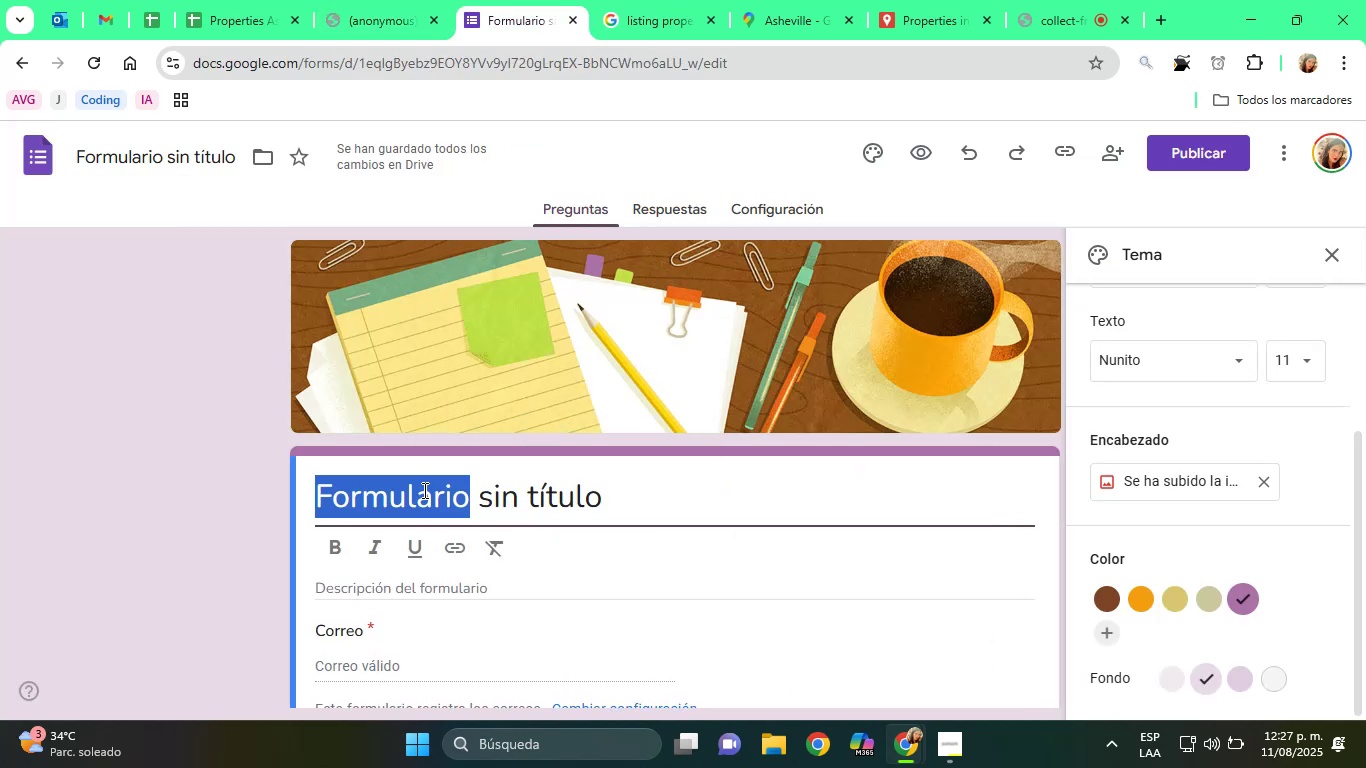 
triple_click([423, 490])
 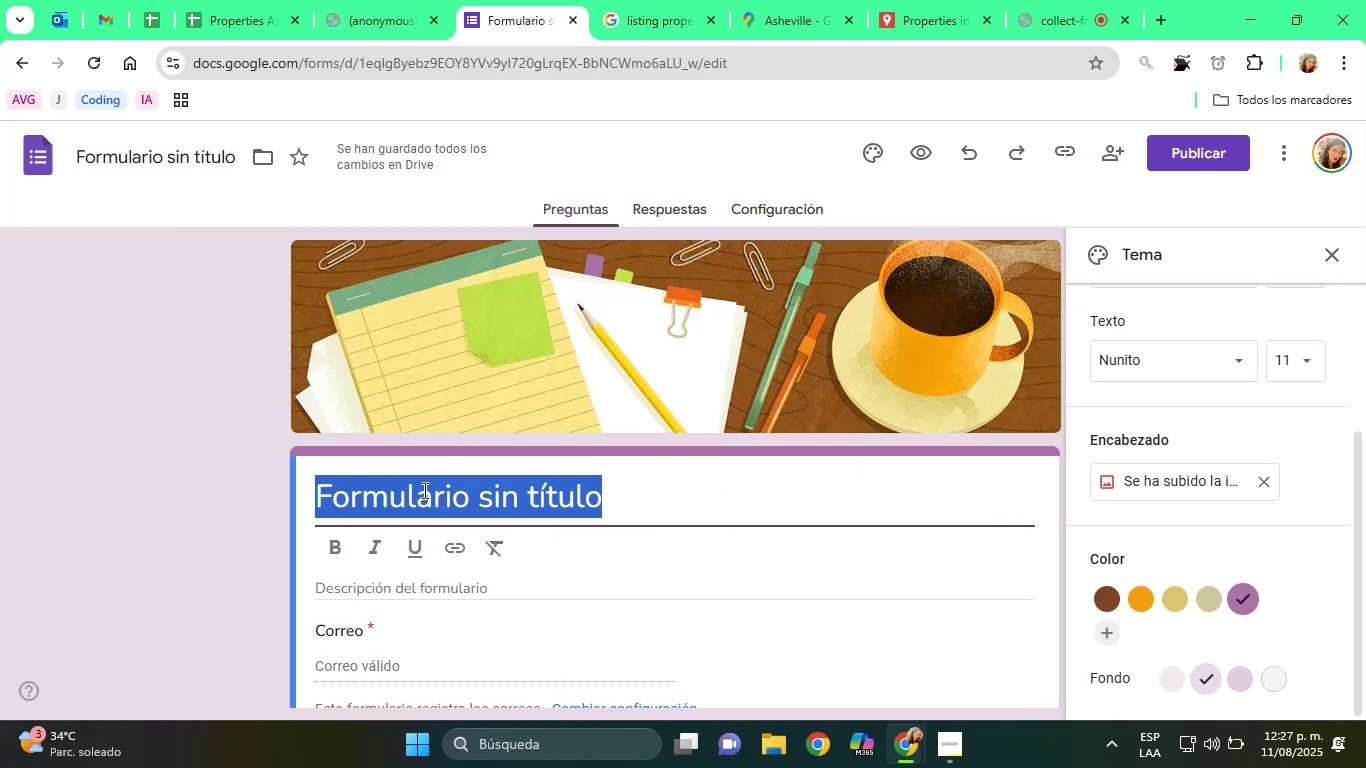 
right_click([423, 490])
 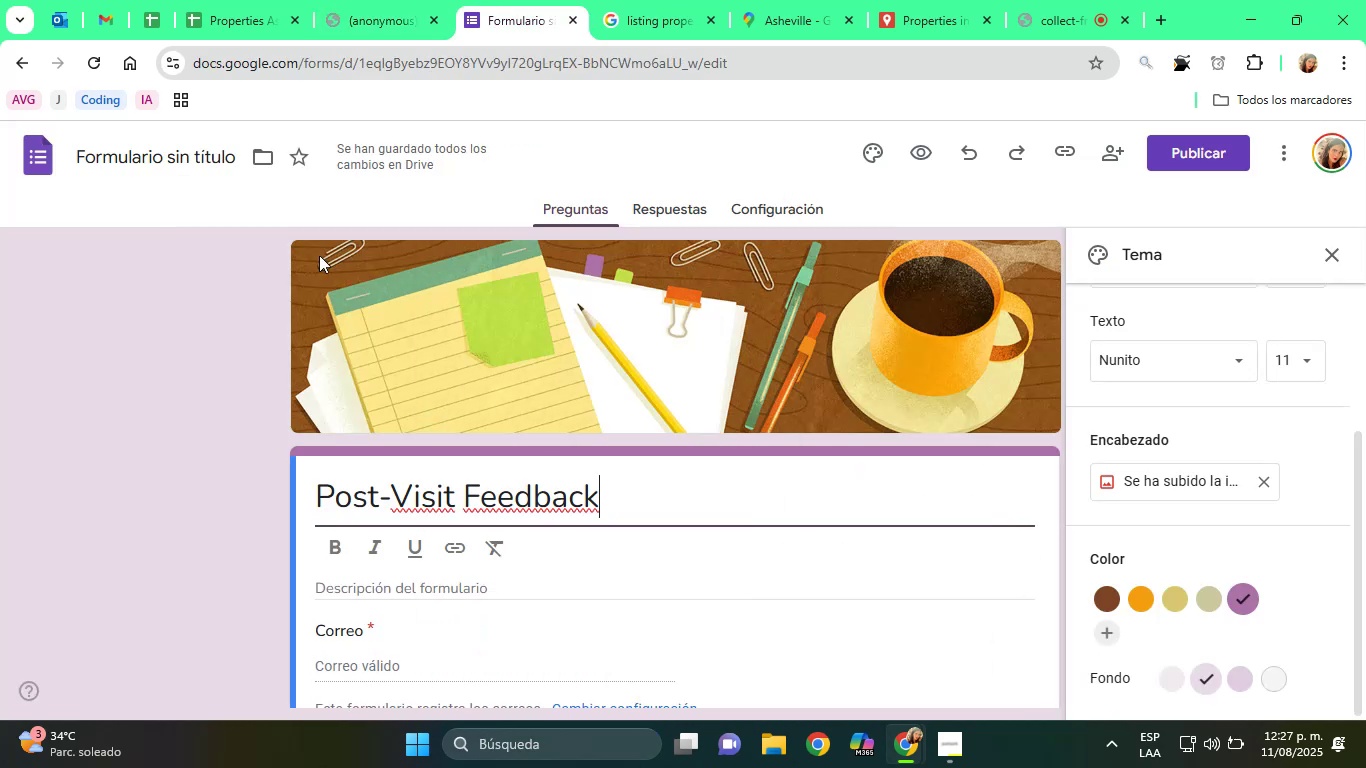 
left_click([166, 148])
 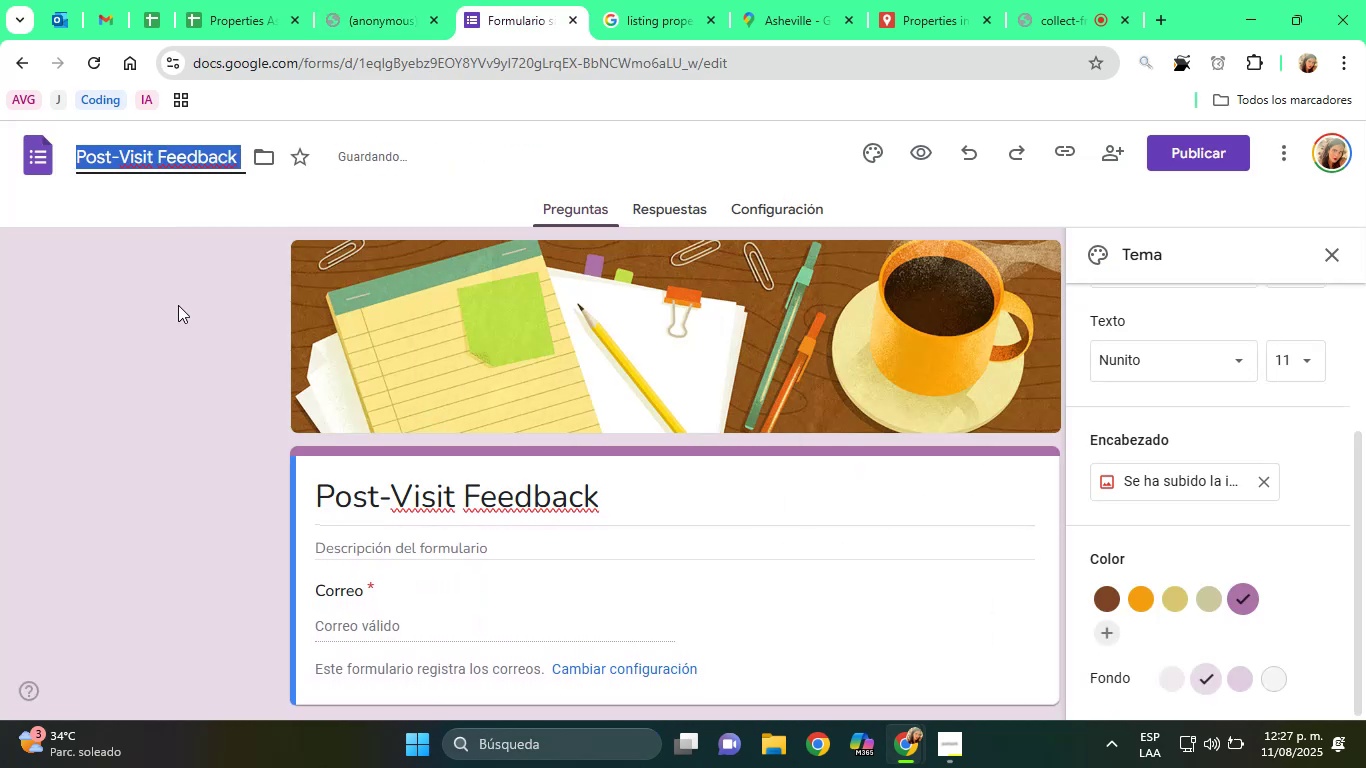 
left_click([183, 400])
 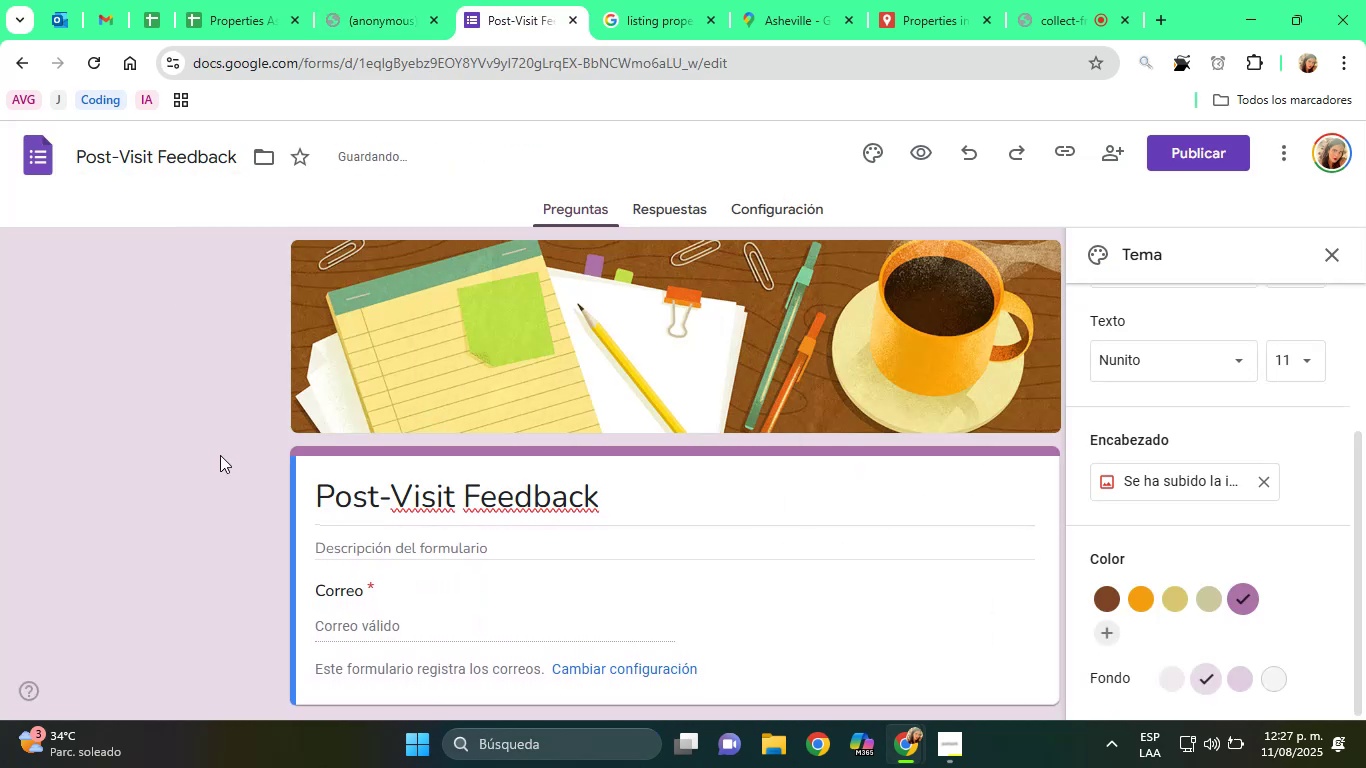 
scroll: coordinate [255, 474], scroll_direction: down, amount: 1.0
 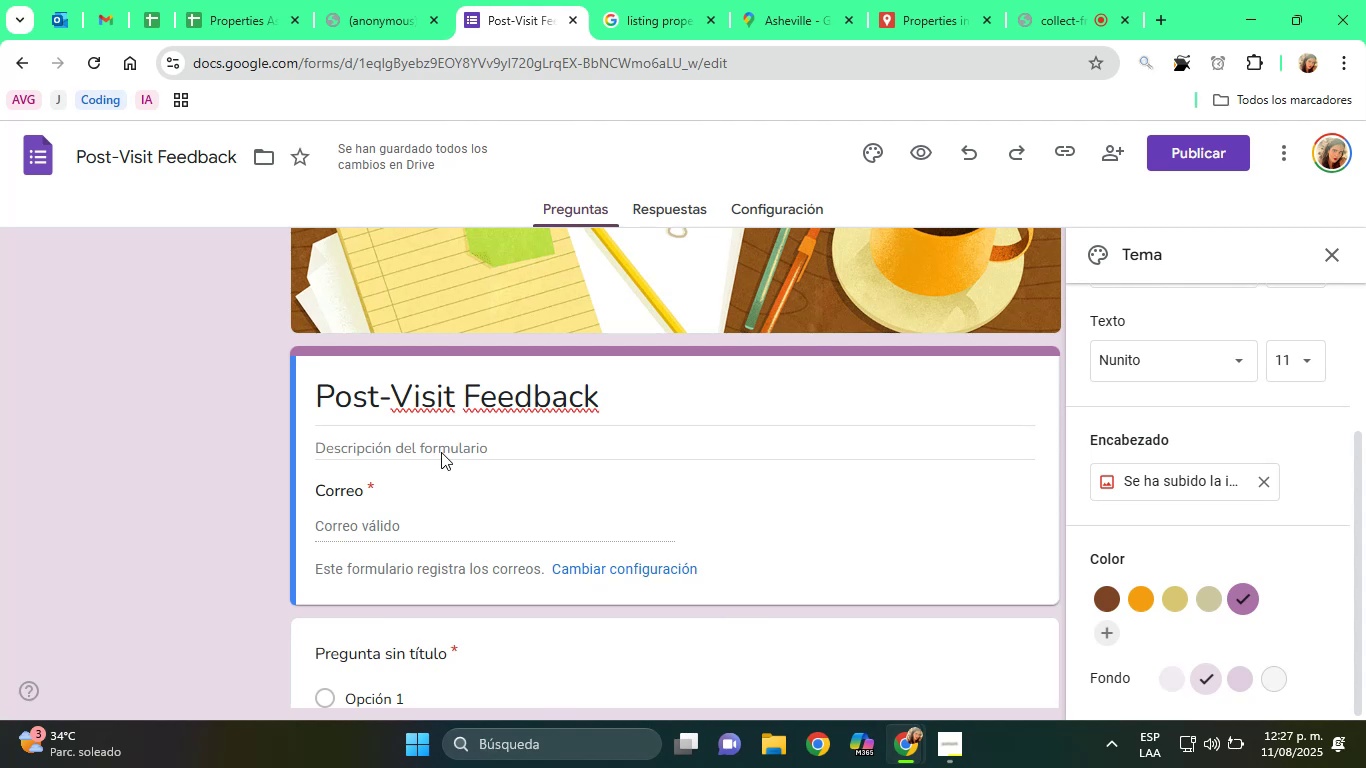 
left_click([451, 446])
 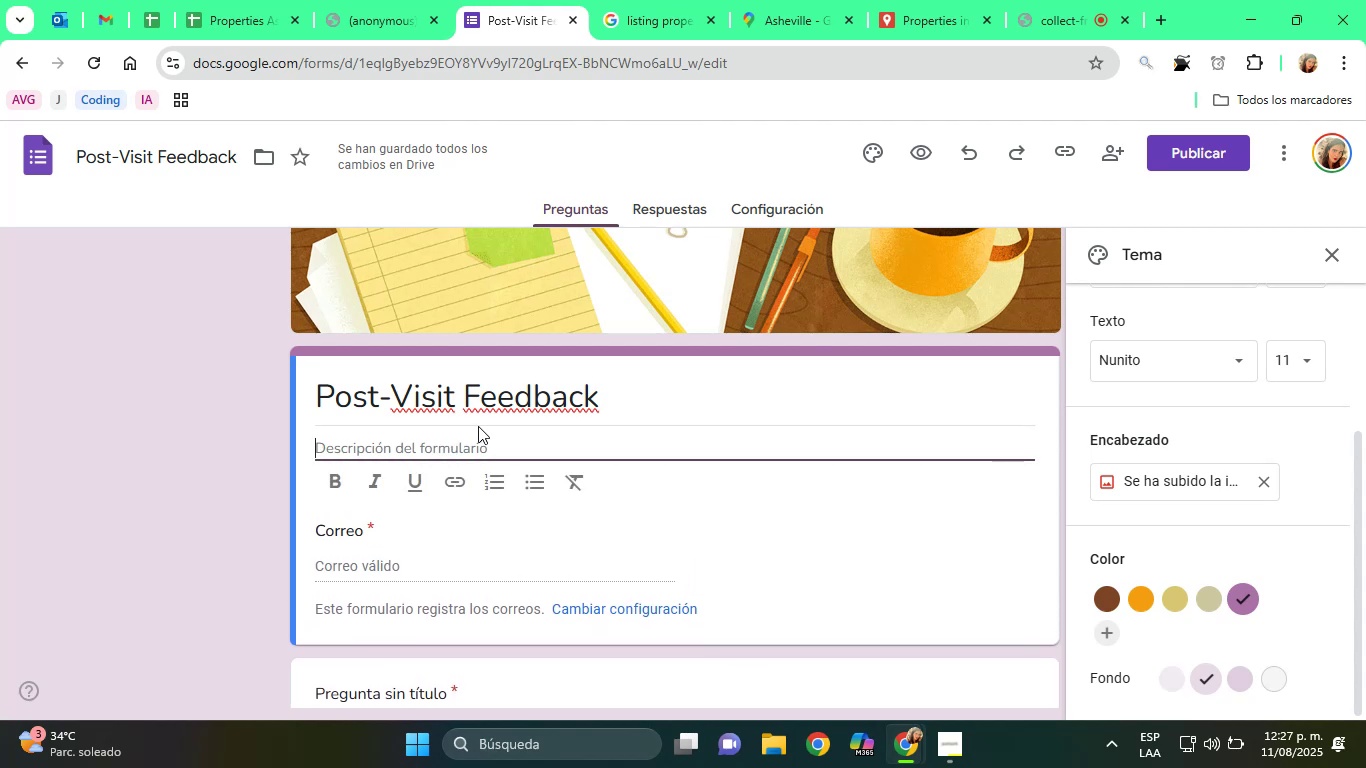 
wait(11.69)
 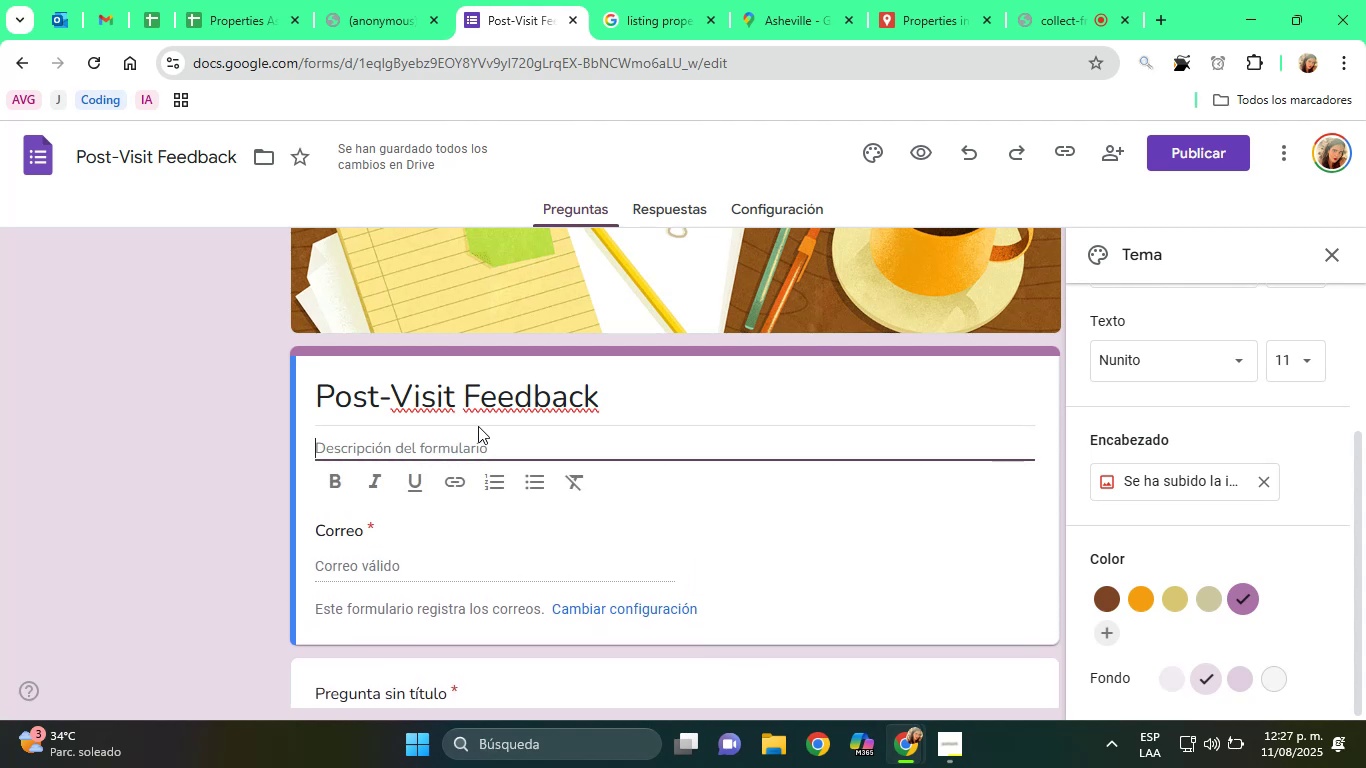 
type(Tnka)
key(Backspace)
key(Backspace)
key(Backspace)
type(hanks for youe)
key(Backspace)
type(r visit! Pleause)
key(Backspace)
key(Backspace)
type(s)
key(Backspace)
key(Backspace)
type(se let us know yuo)
key(Backspace)
key(Backspace)
type(our )
 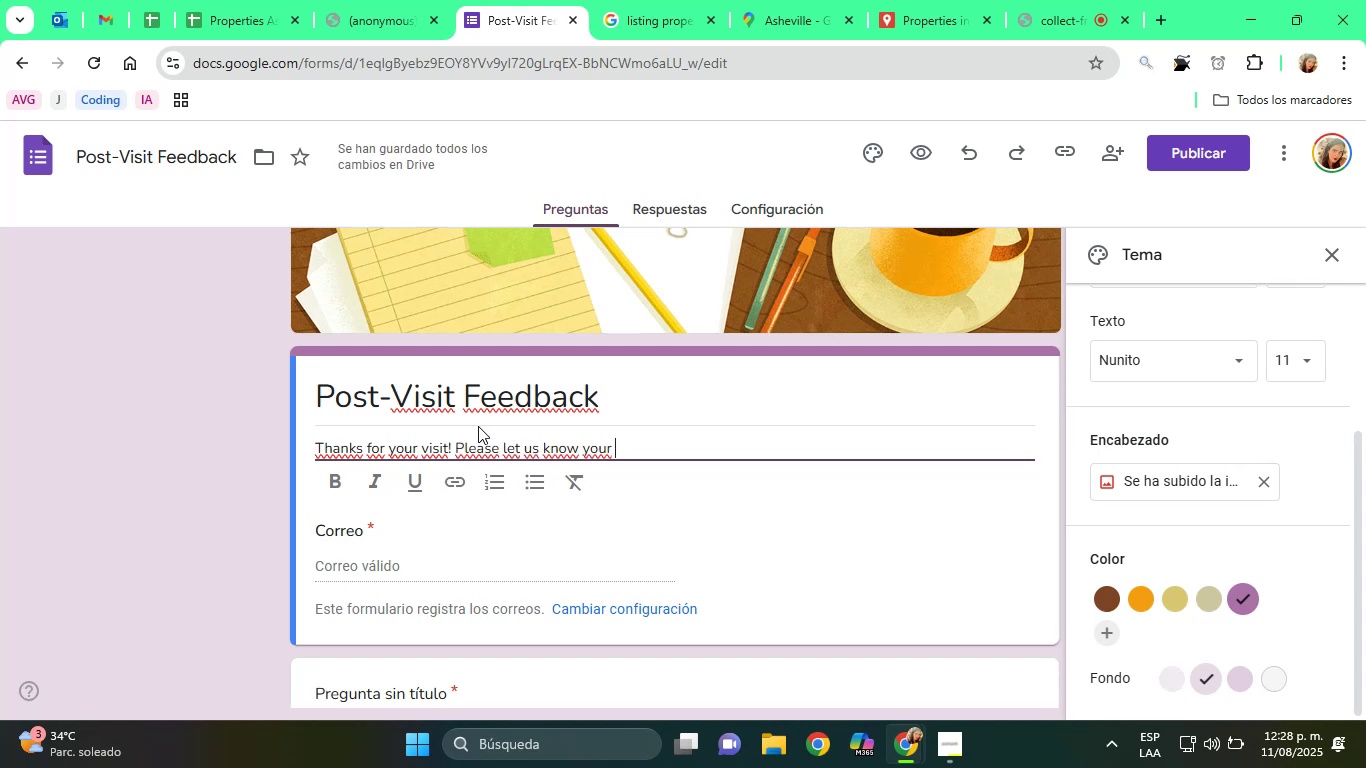 
wait(5.42)
 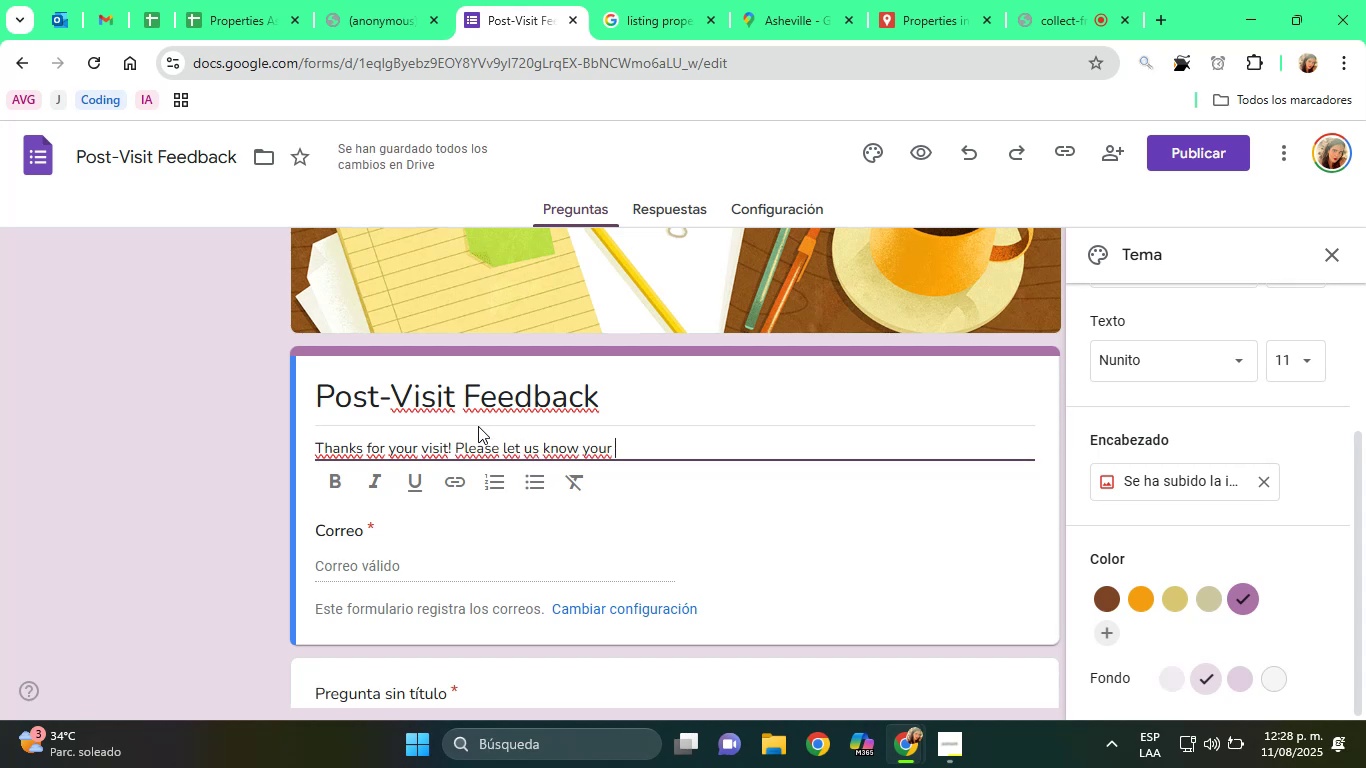 
type(co,,)
key(Backspace)
key(Backspace)
type(mmentsquestions and commenys)
key(Backspace)
key(Backspace)
type(ts.)
 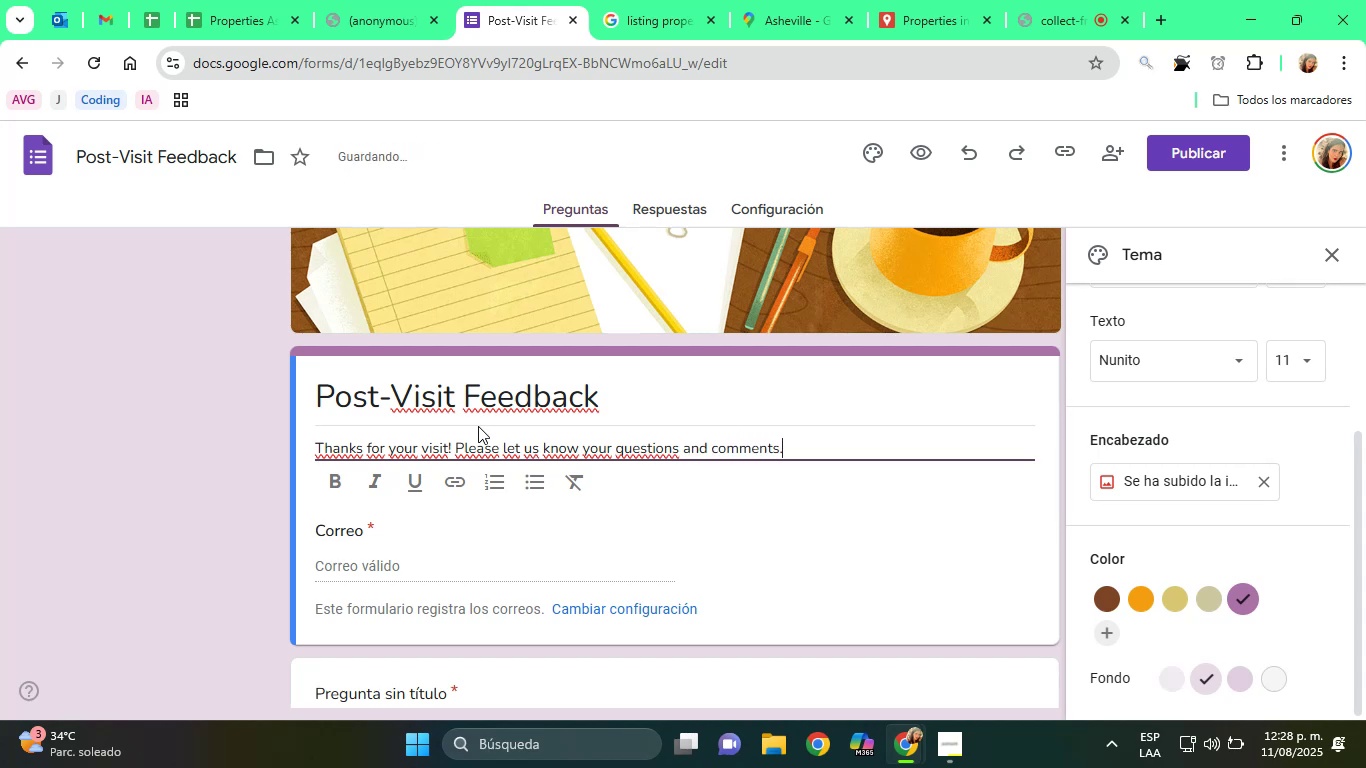 
double_click([480, 455])
 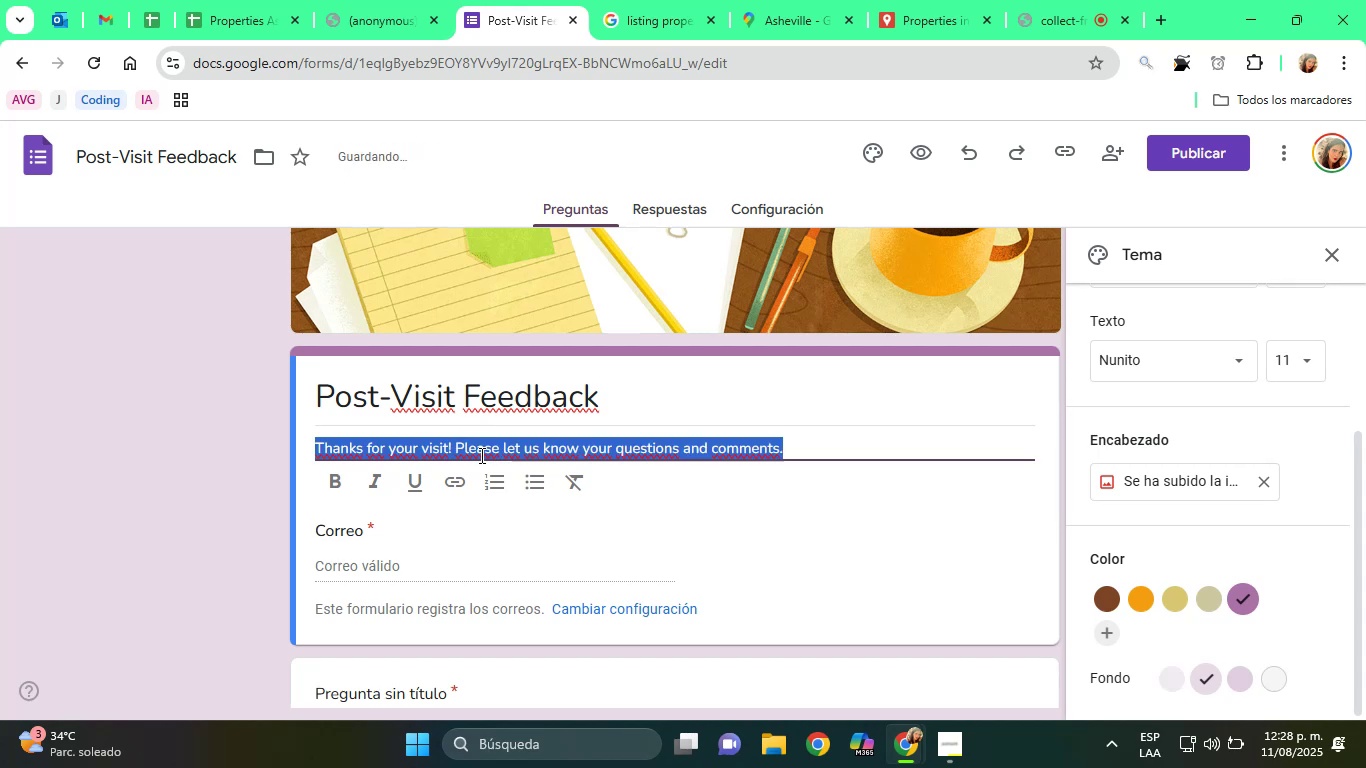 
triple_click([480, 455])
 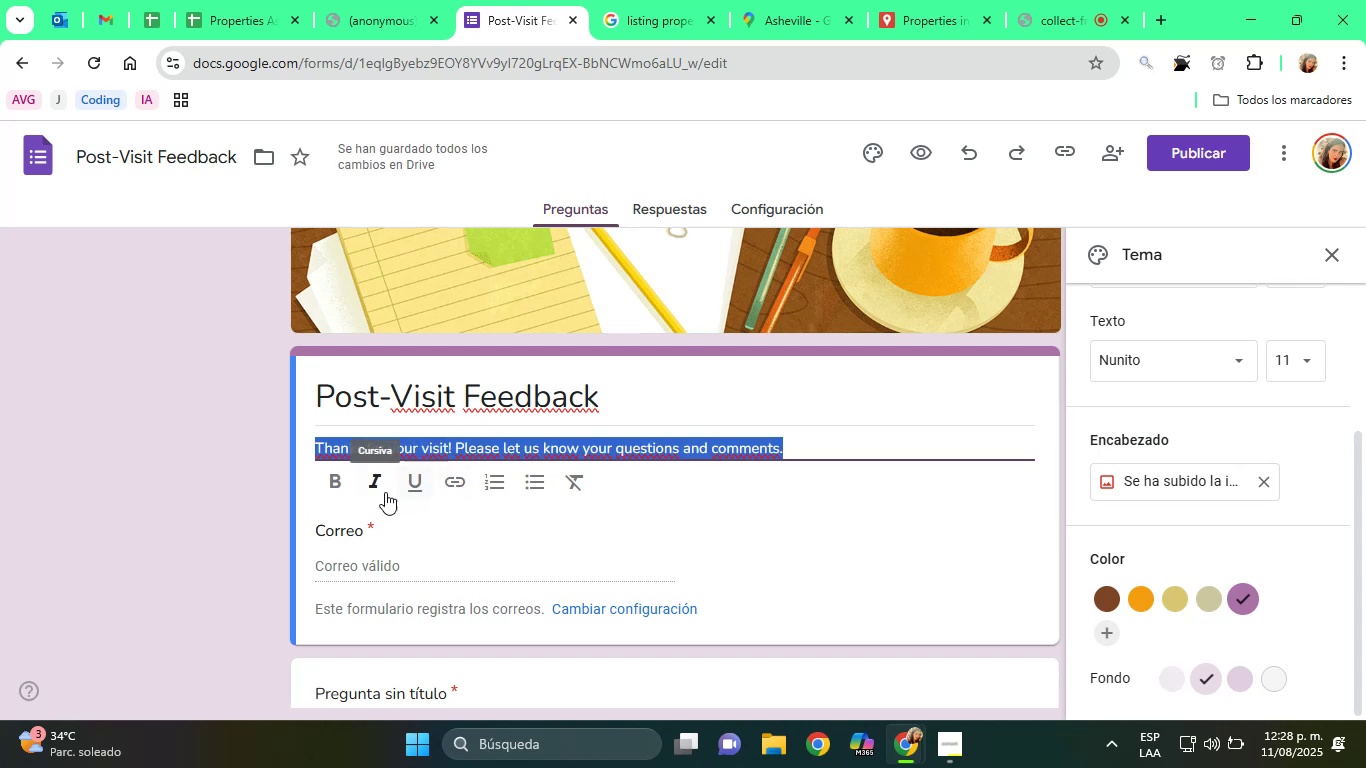 
left_click([371, 488])
 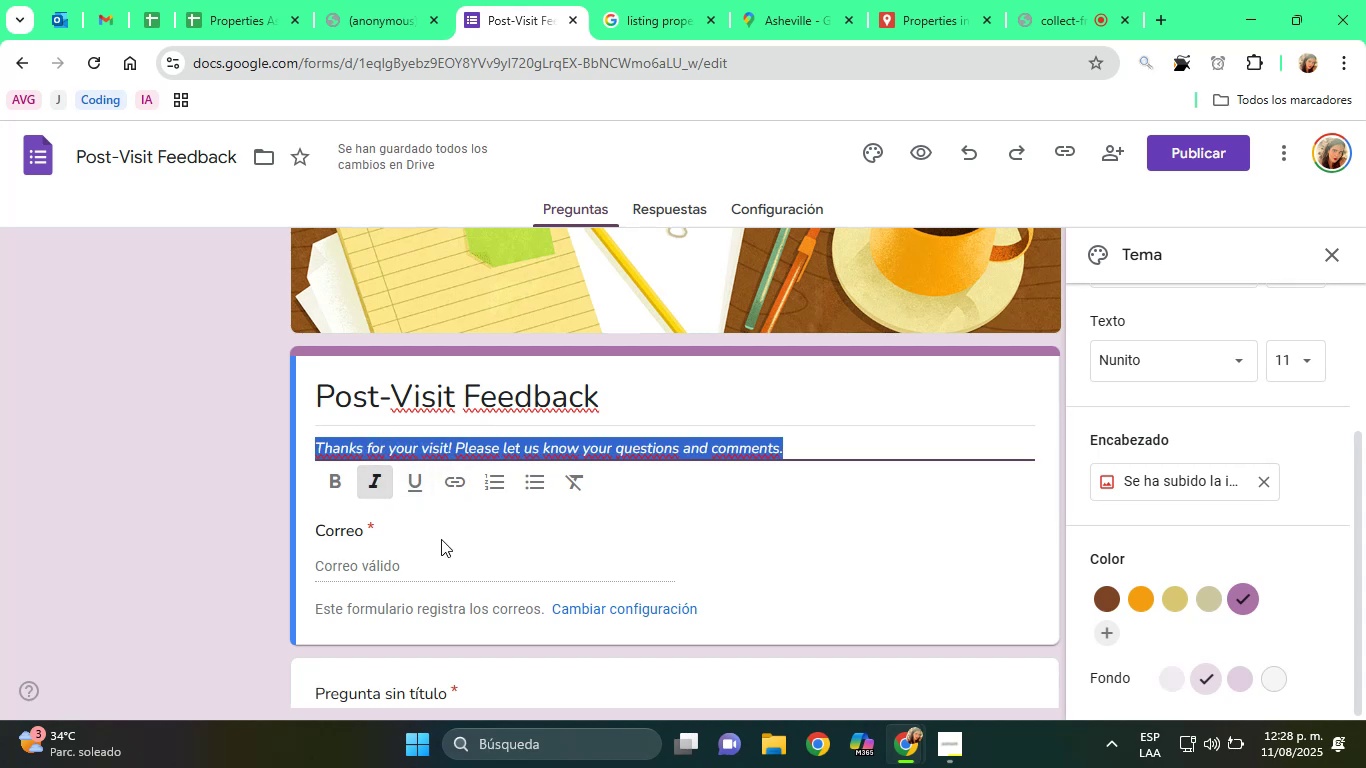 
left_click([447, 541])
 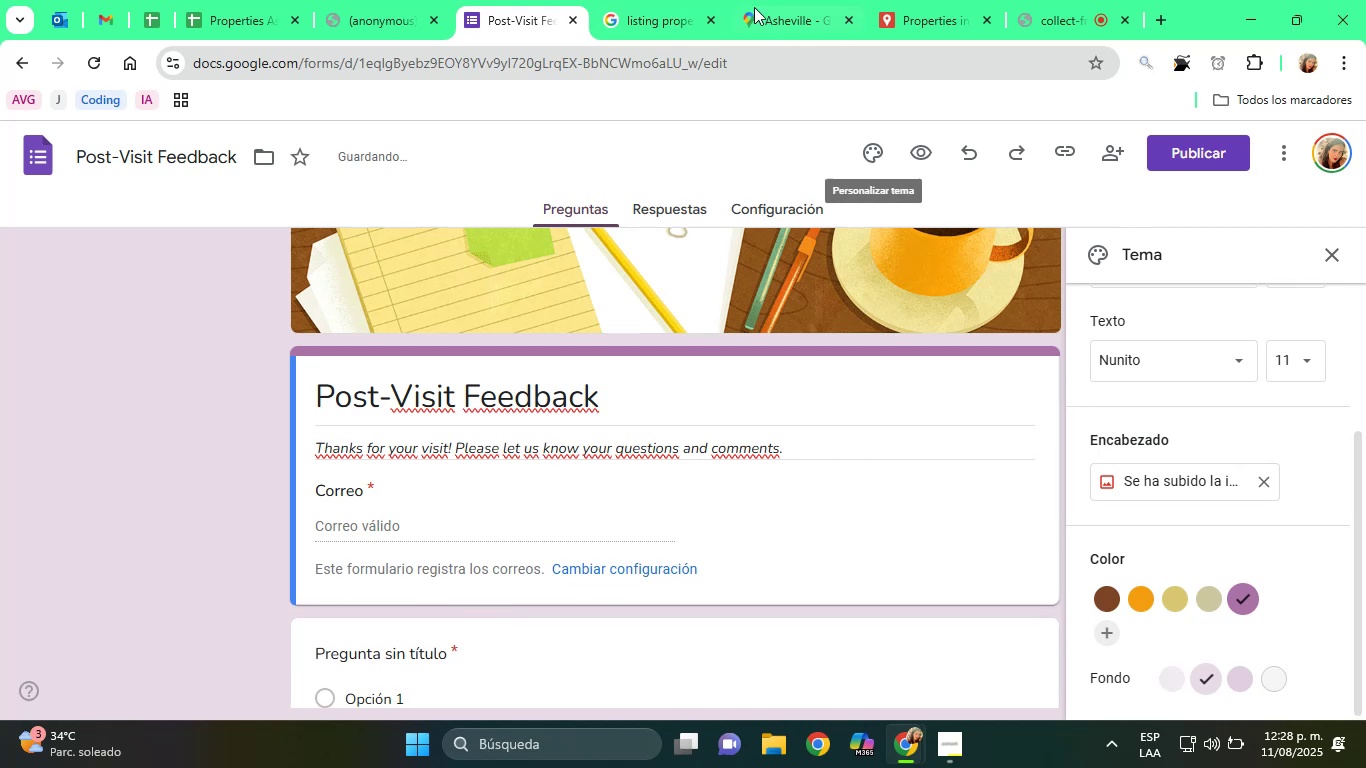 
left_click([384, 0])
 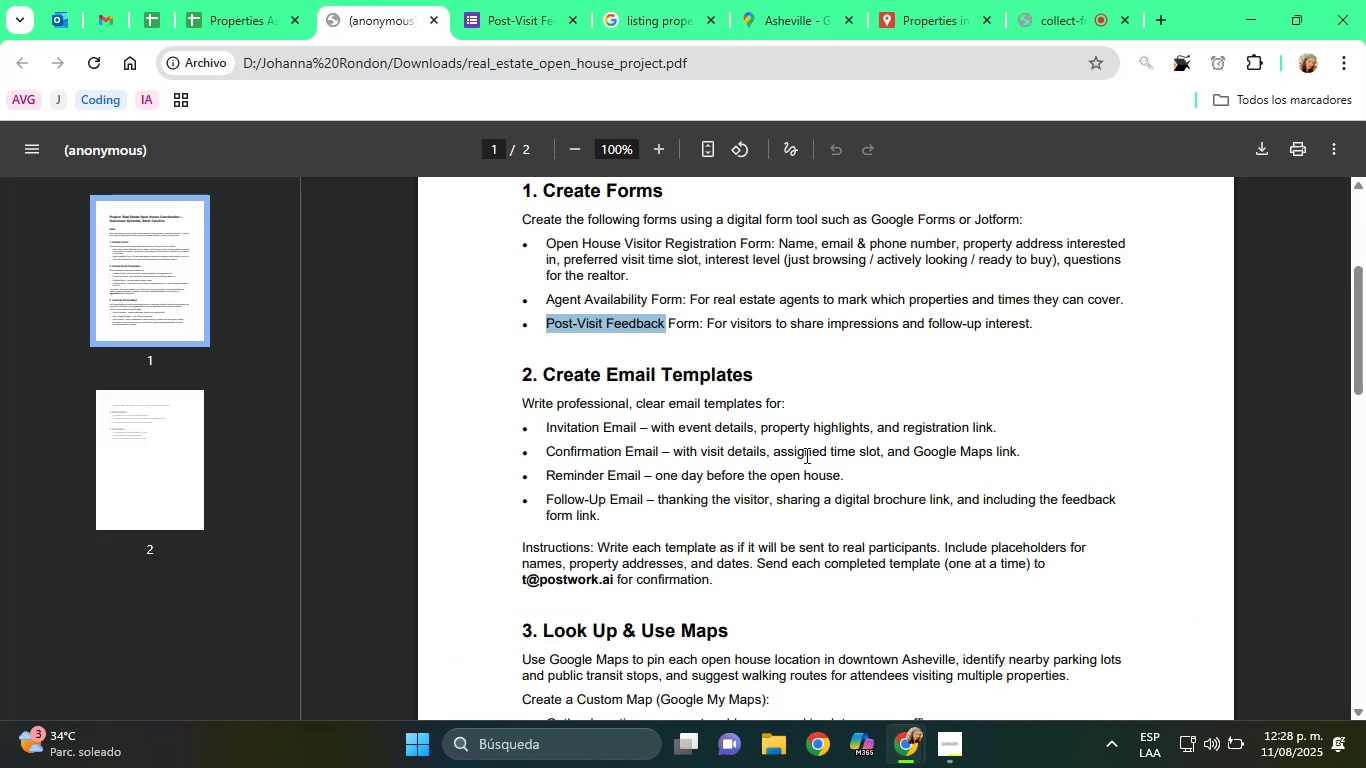 
left_click([496, 0])
 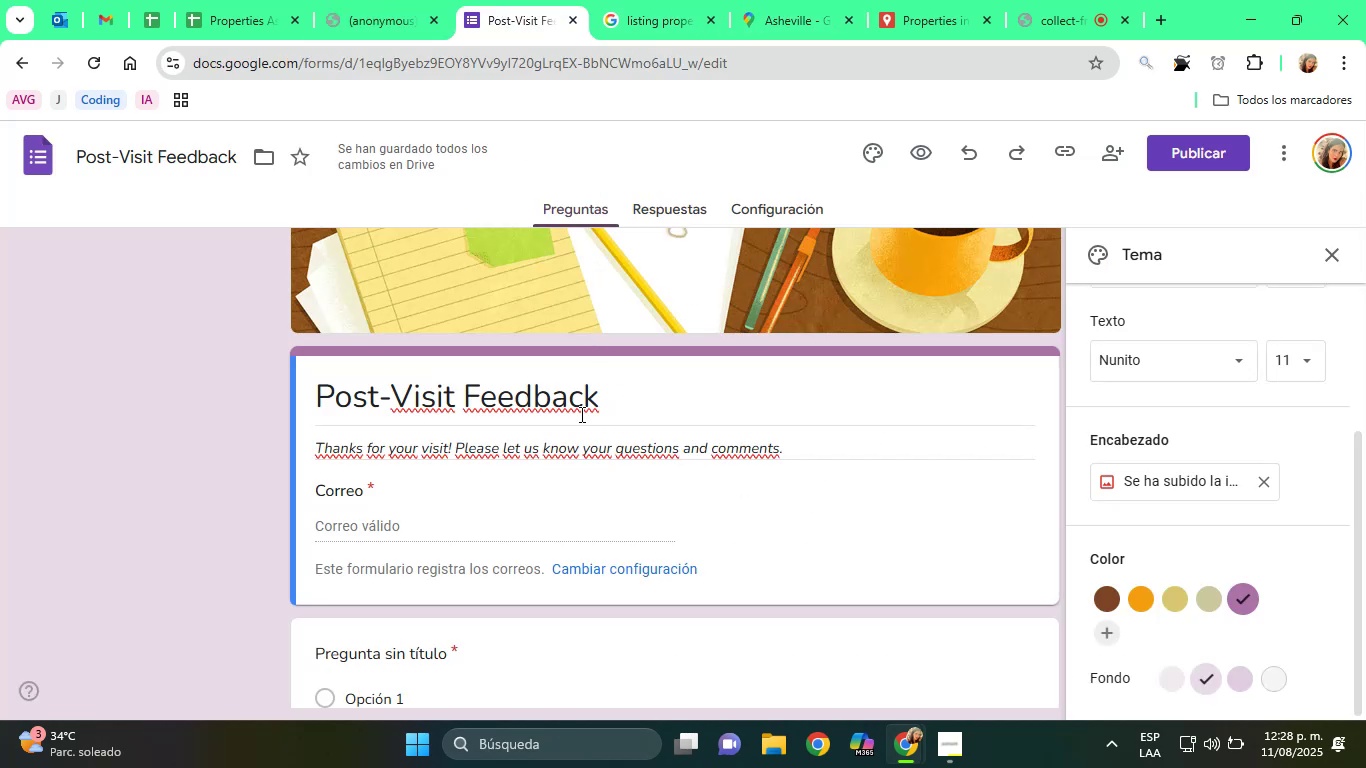 
scroll: coordinate [505, 479], scroll_direction: down, amount: 3.0
 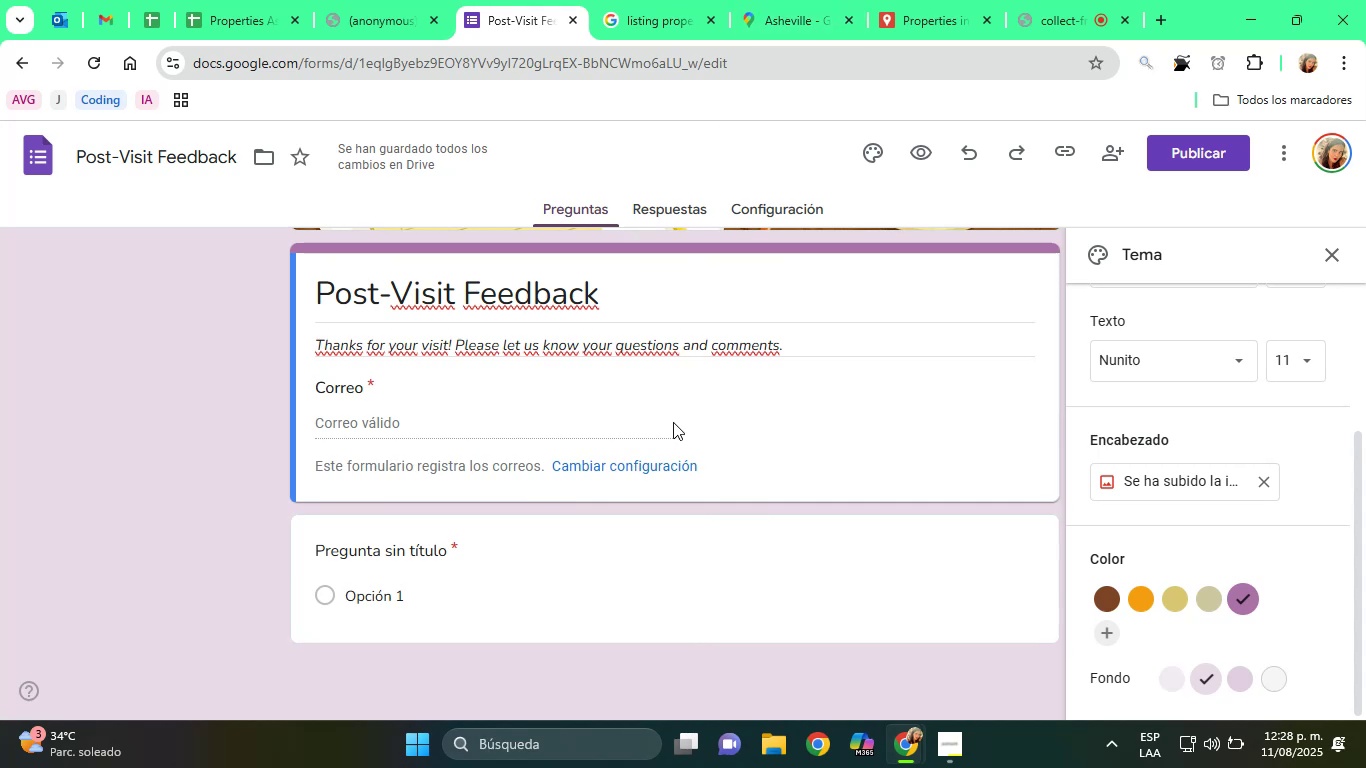 
wait(5.92)
 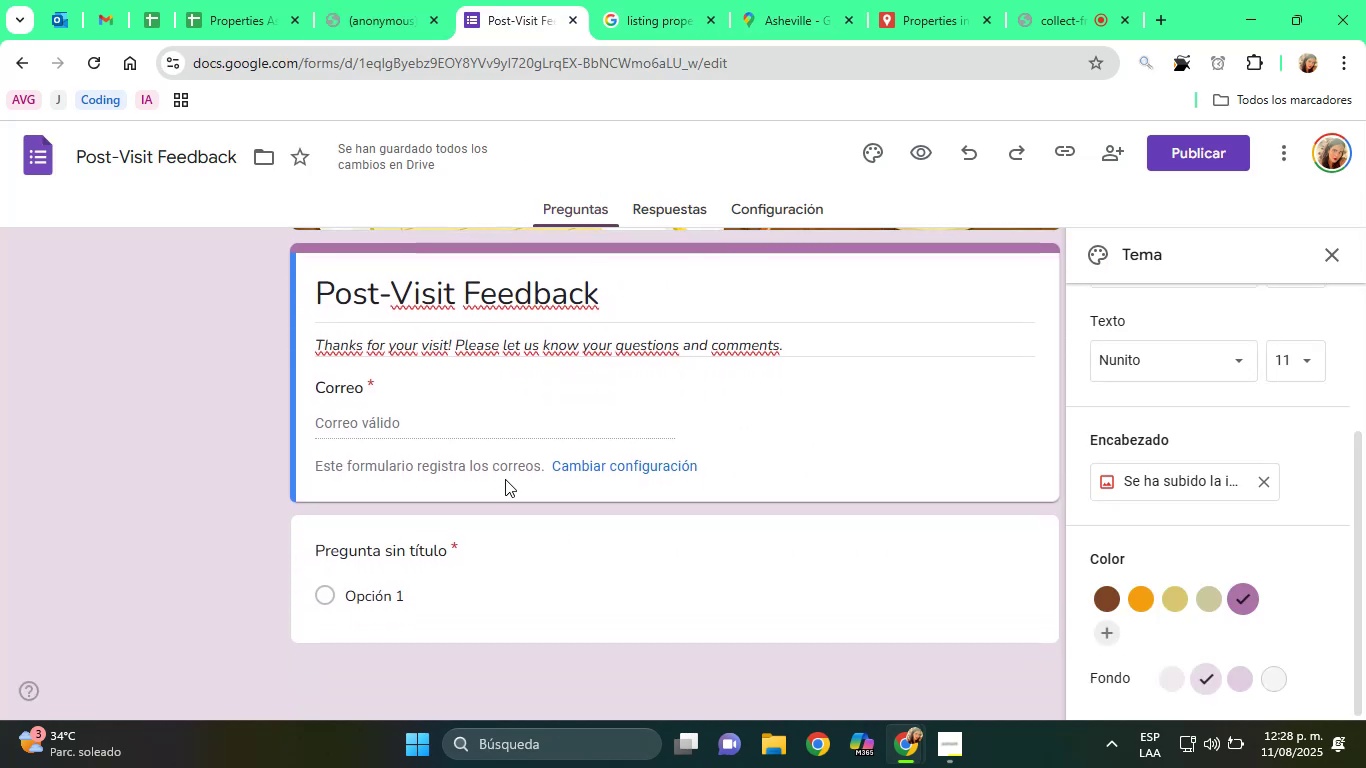 
left_click([1324, 259])
 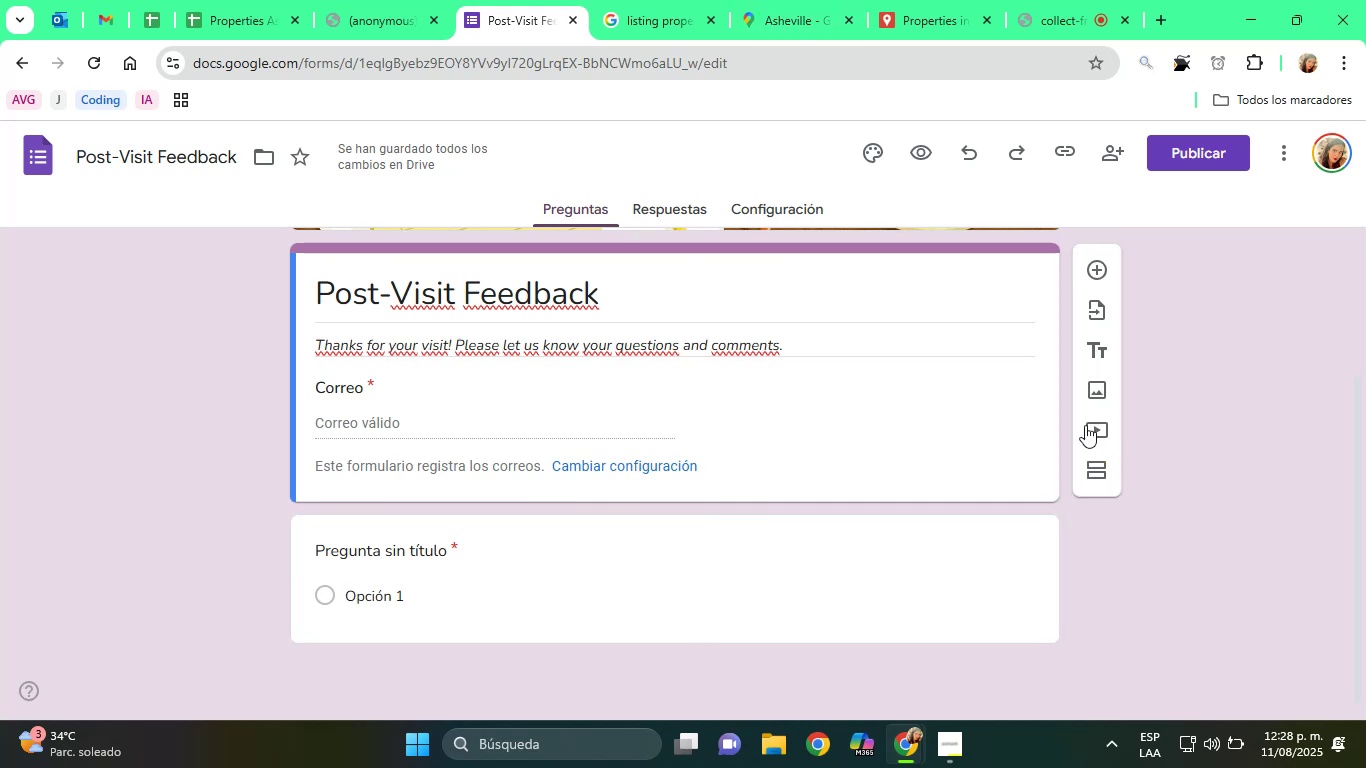 
scroll: coordinate [782, 456], scroll_direction: down, amount: 1.0
 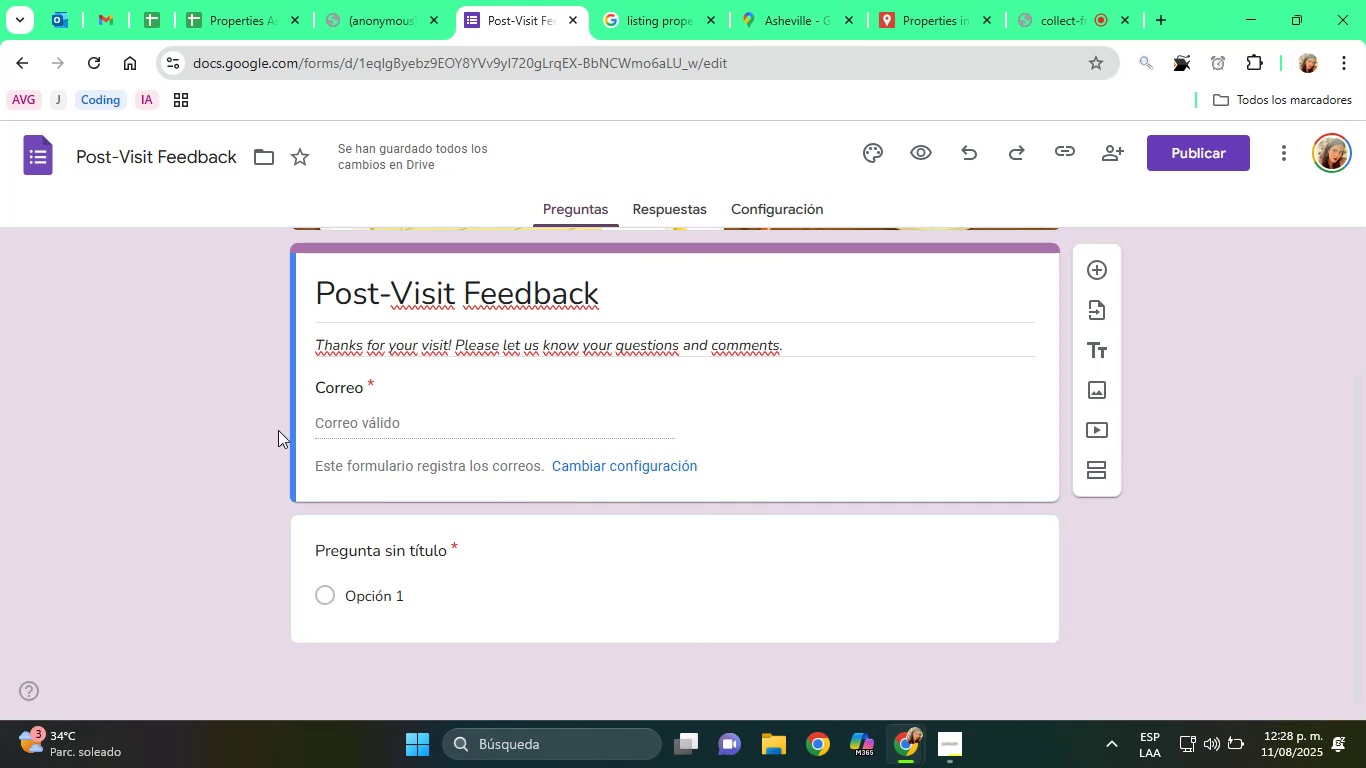 
left_click([132, 373])
 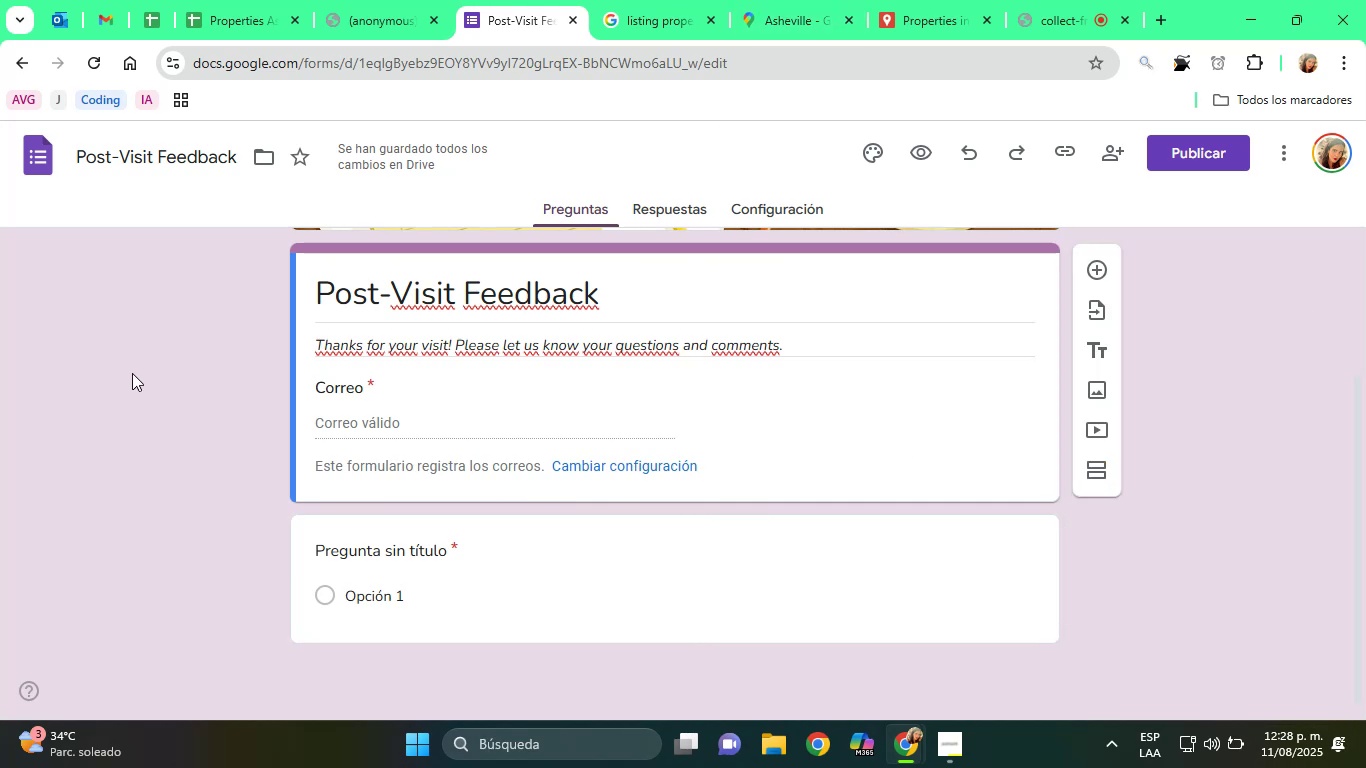 
scroll: coordinate [132, 373], scroll_direction: up, amount: 2.0
 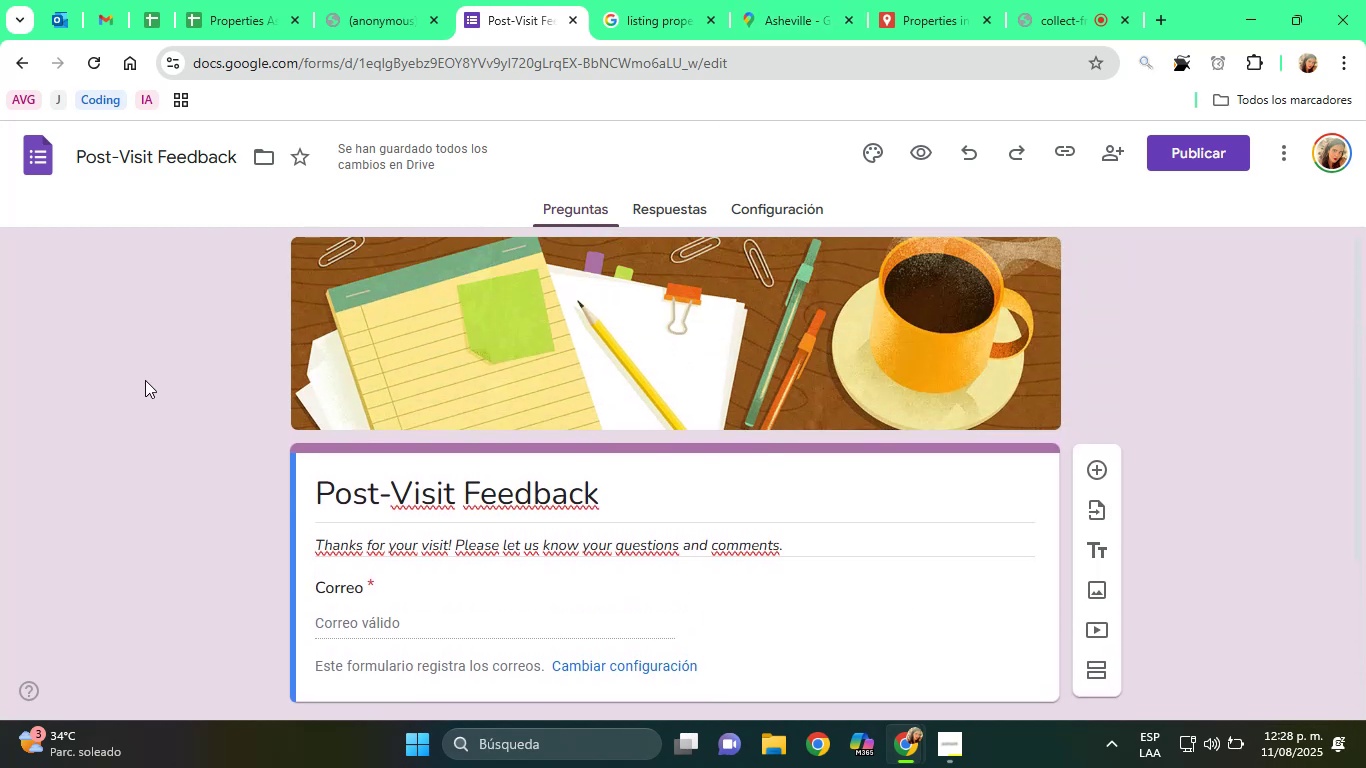 
scroll: coordinate [145, 380], scroll_direction: down, amount: 3.0
 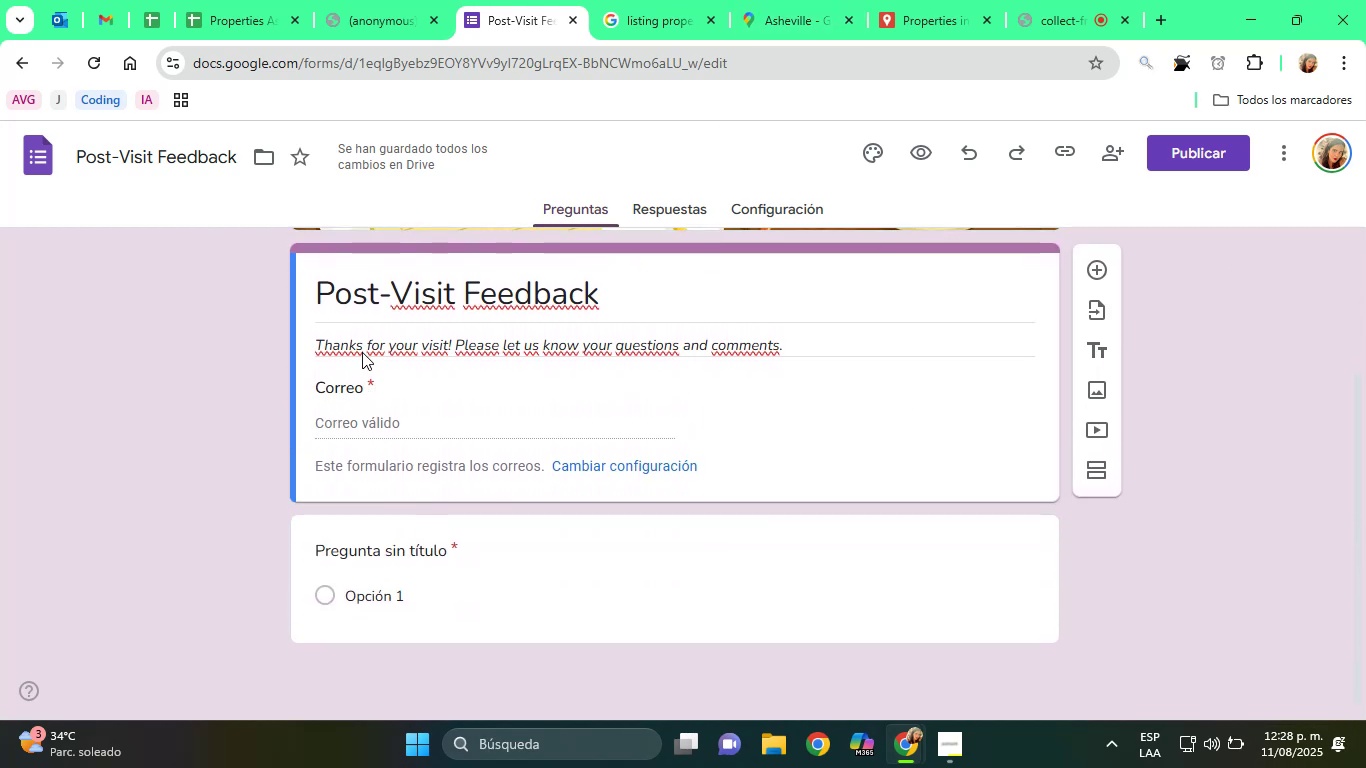 
left_click([374, 553])
 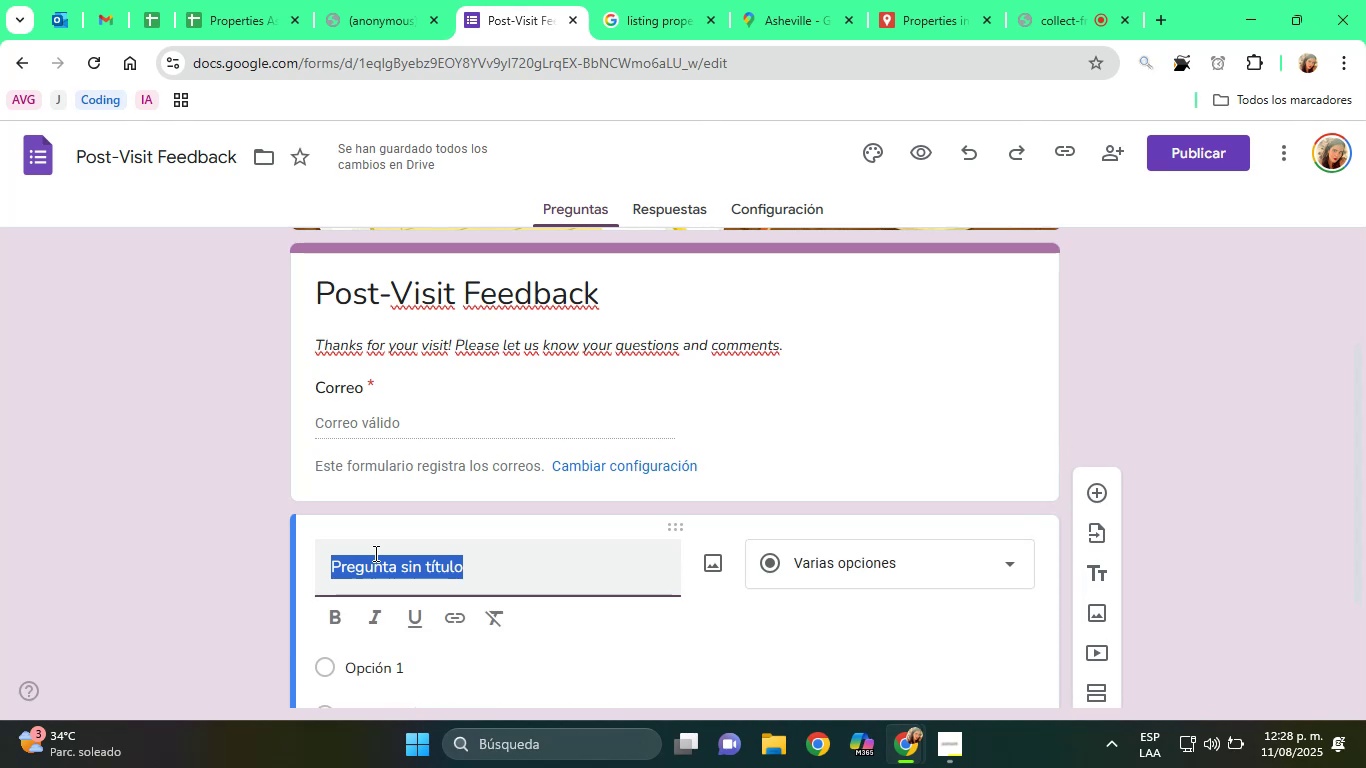 
type(Namm)
key(Backspace)
type(e of the Ra)
key(Backspace)
key(Backspace)
type(Agent)
 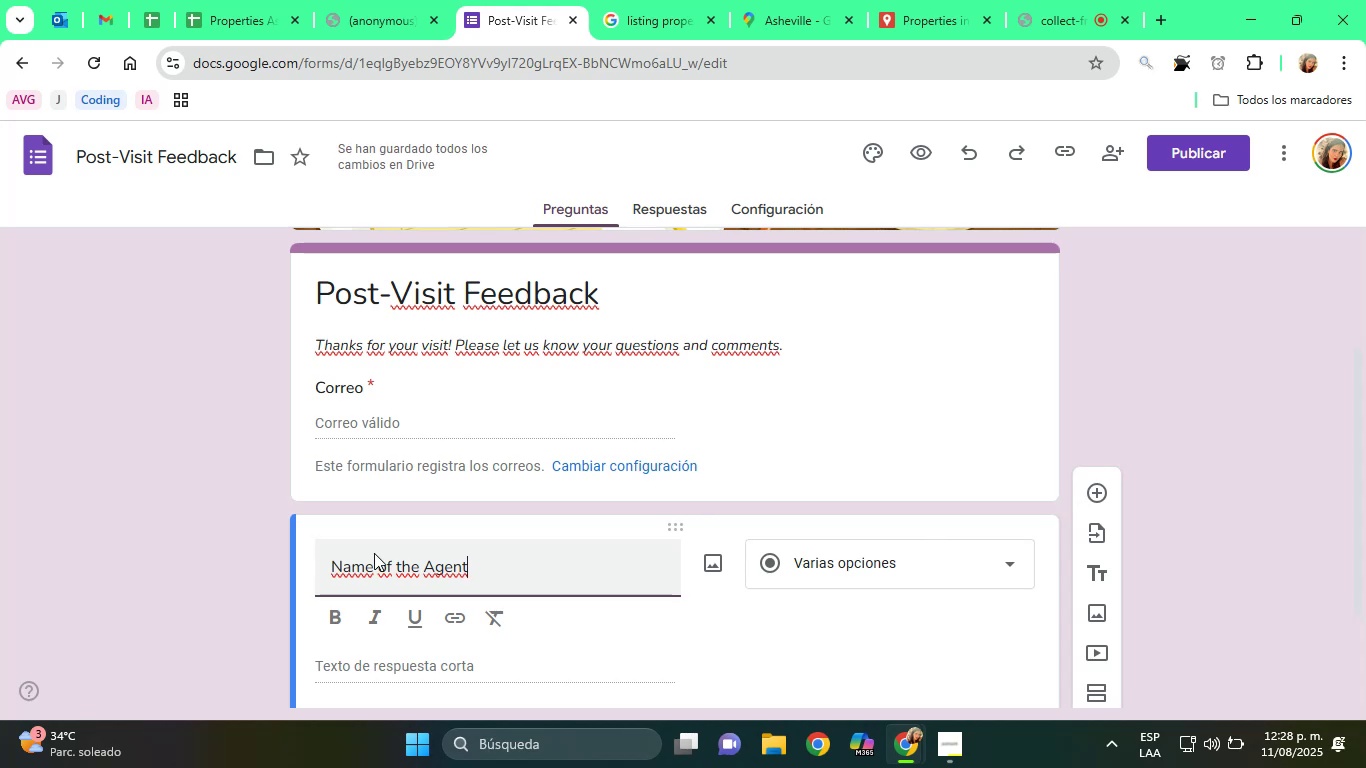 
wait(6.37)
 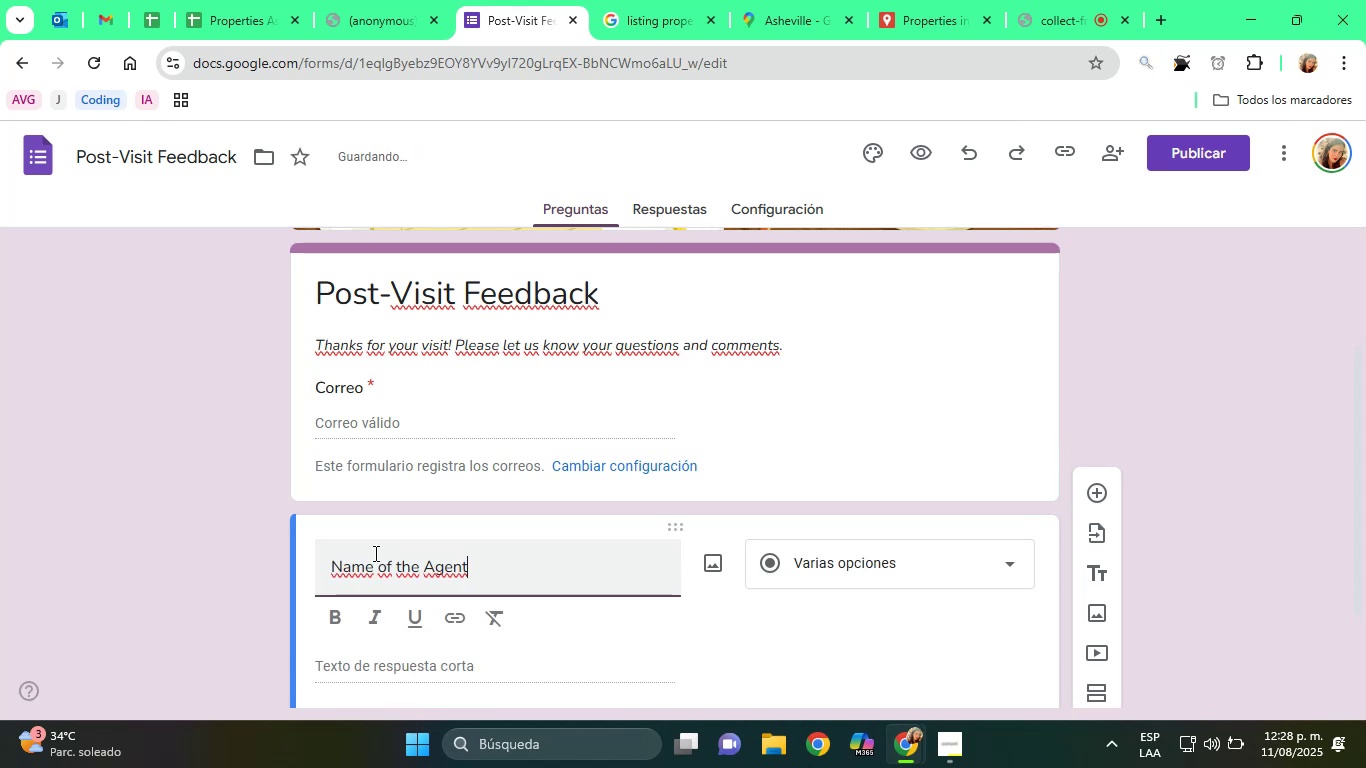 
type( who guided the visit)
 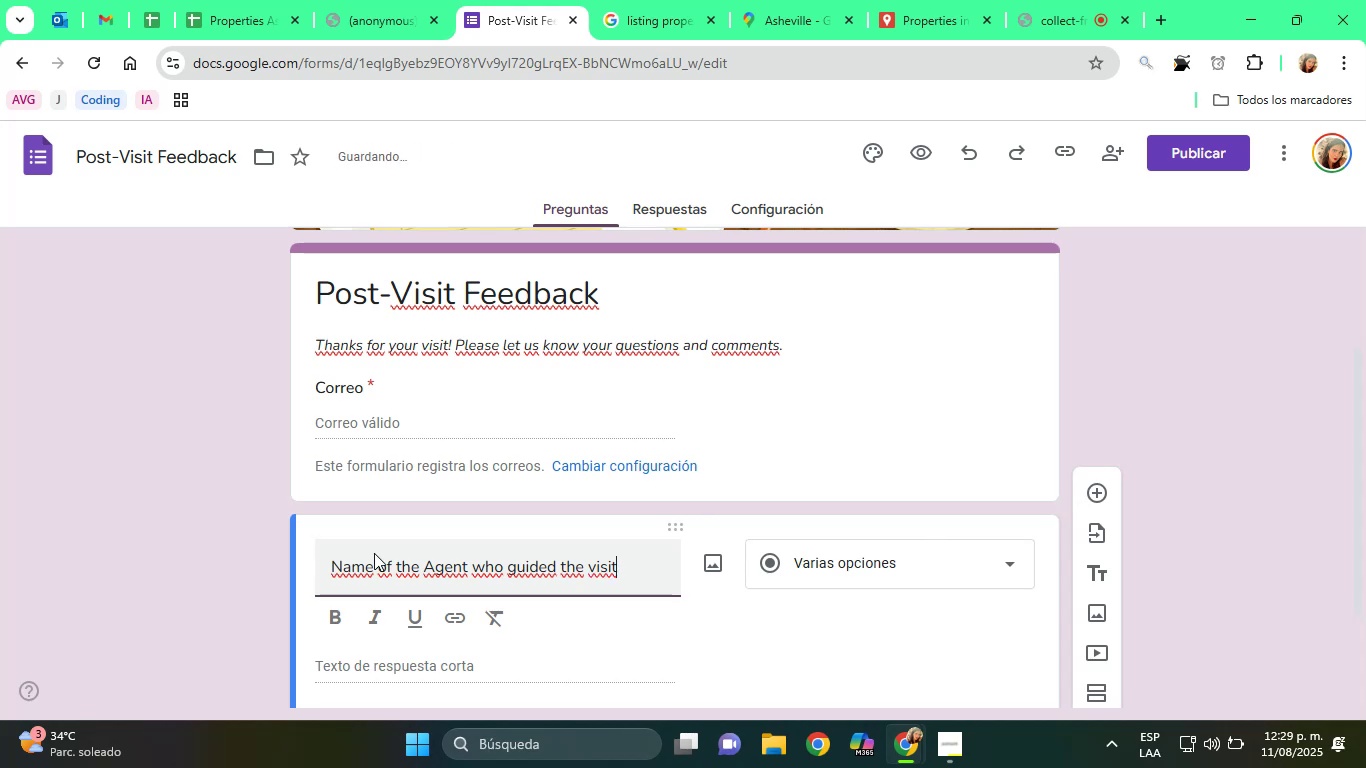 
left_click([745, 660])
 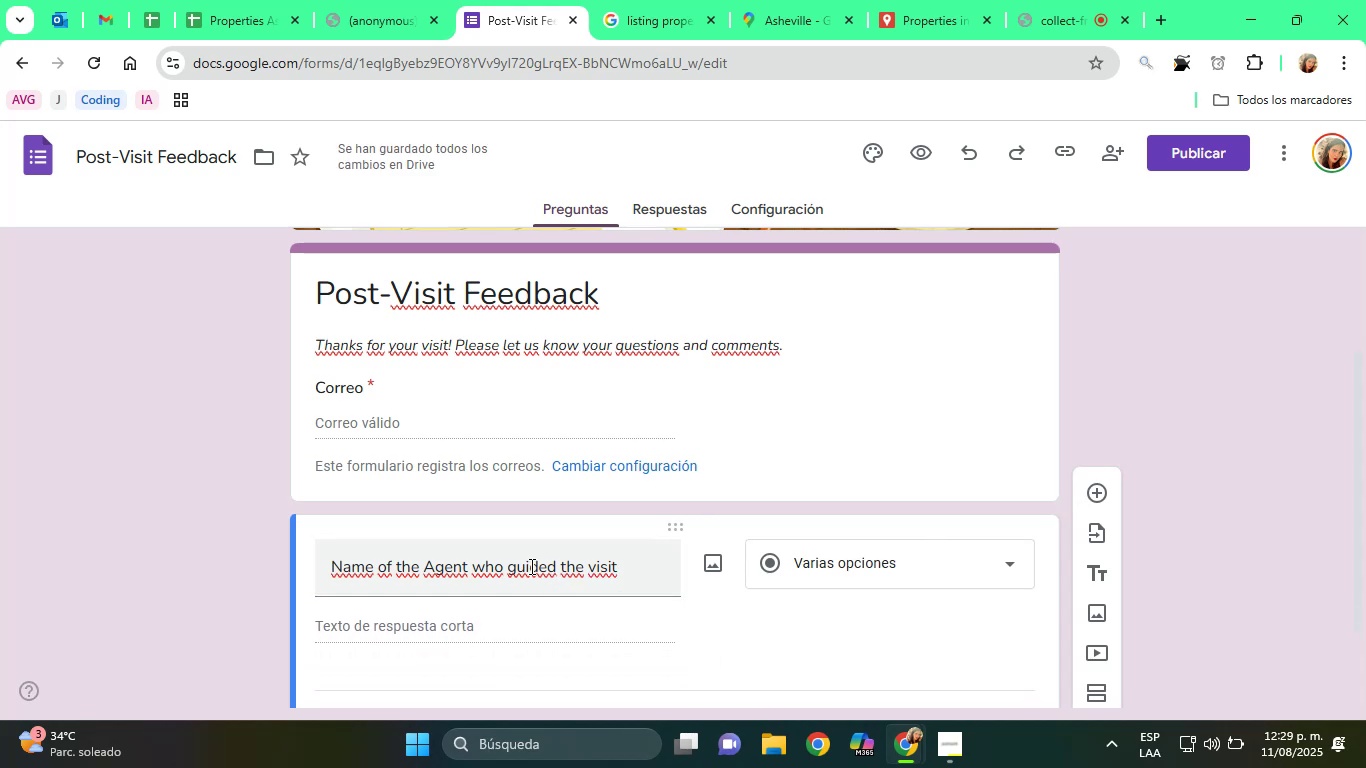 
left_click([499, 568])
 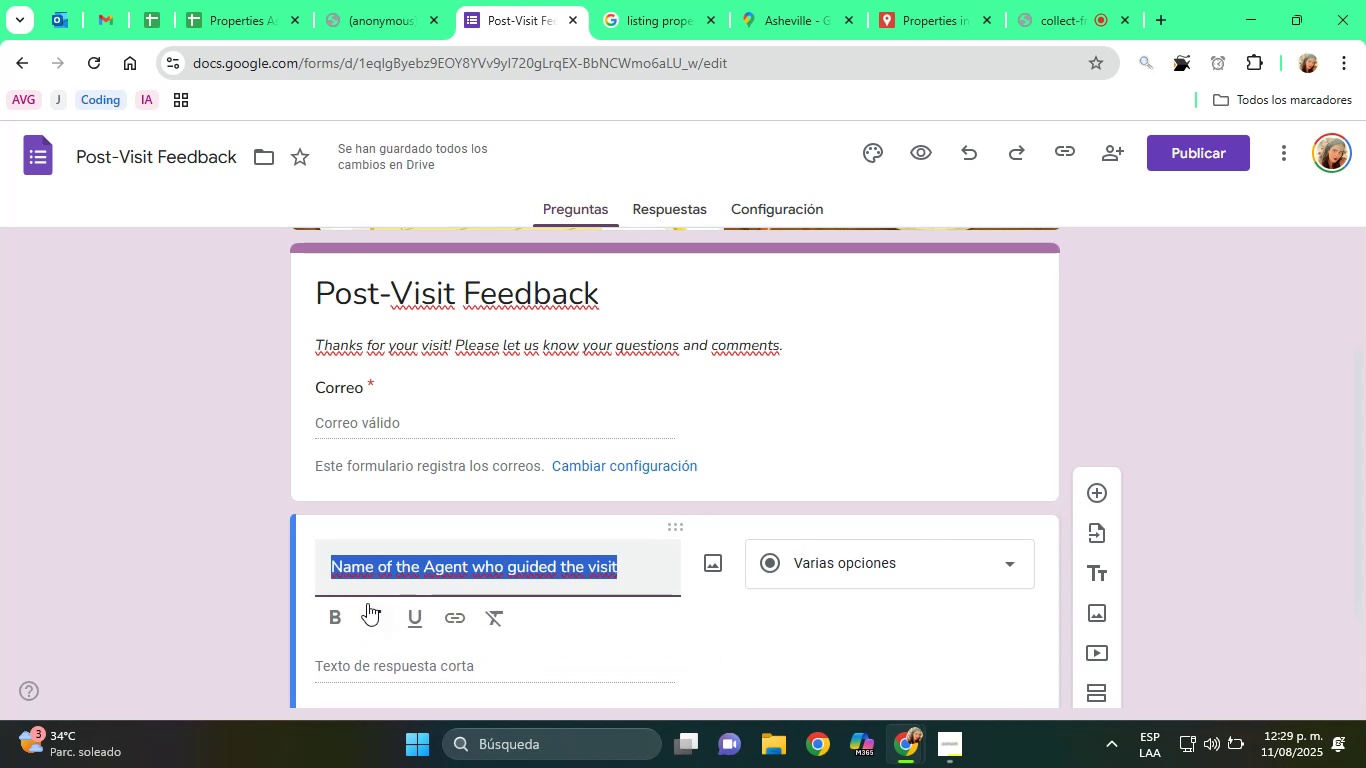 
left_click([336, 611])
 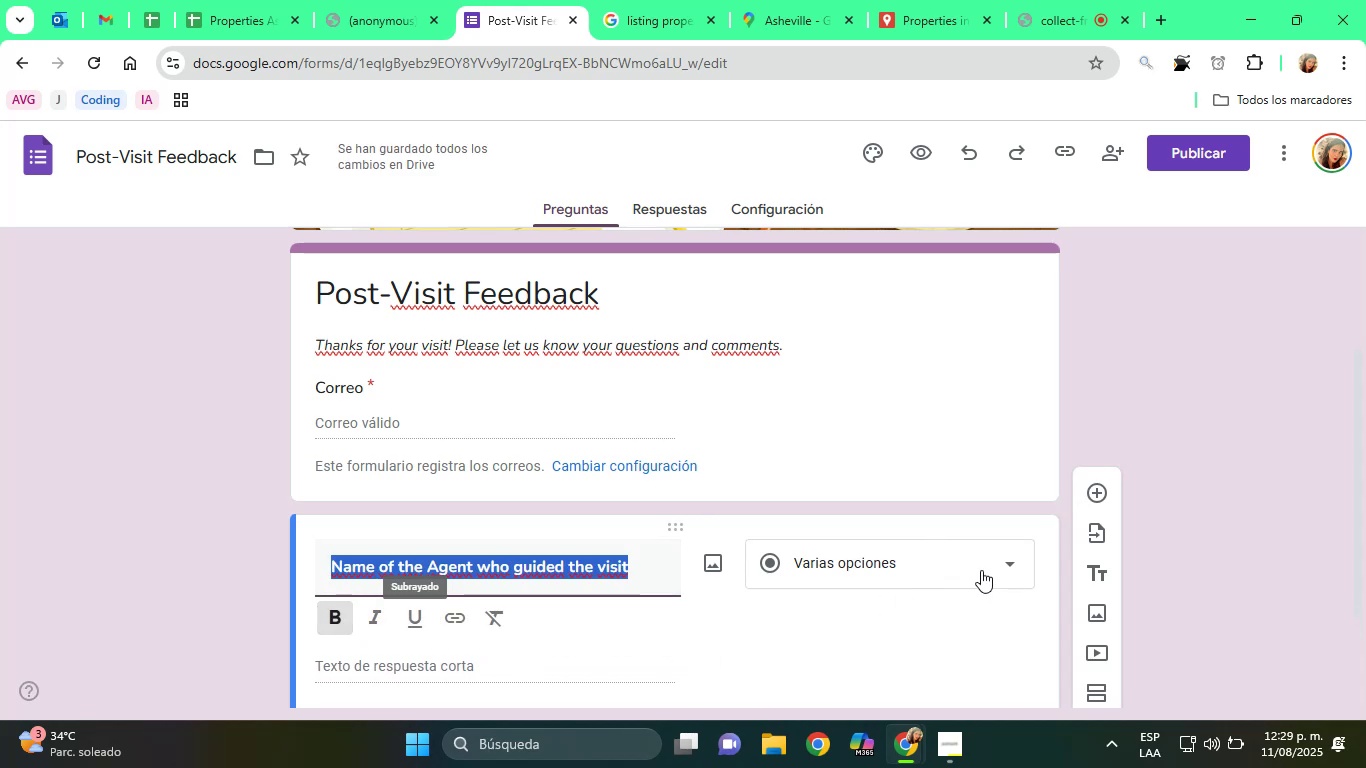 
left_click([980, 557])
 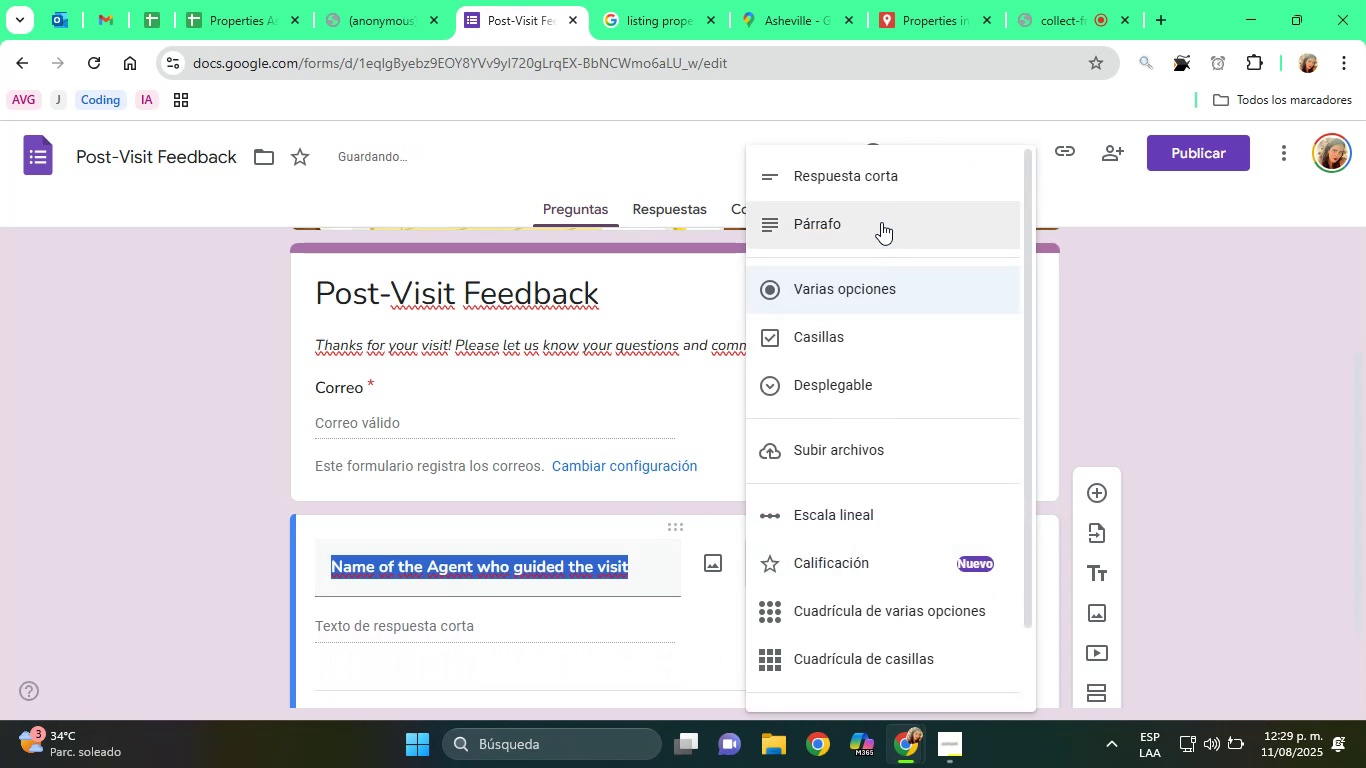 
left_click([860, 189])
 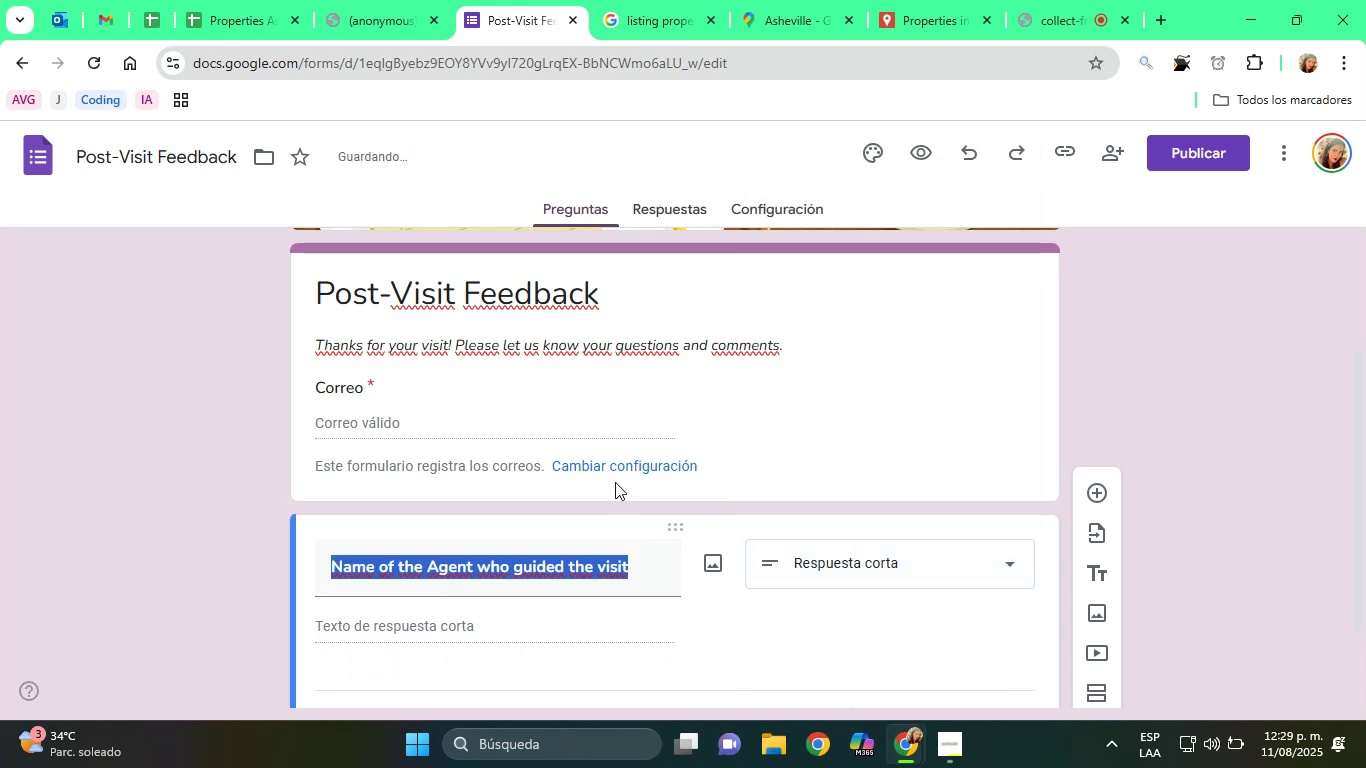 
scroll: coordinate [1034, 535], scroll_direction: down, amount: 4.0
 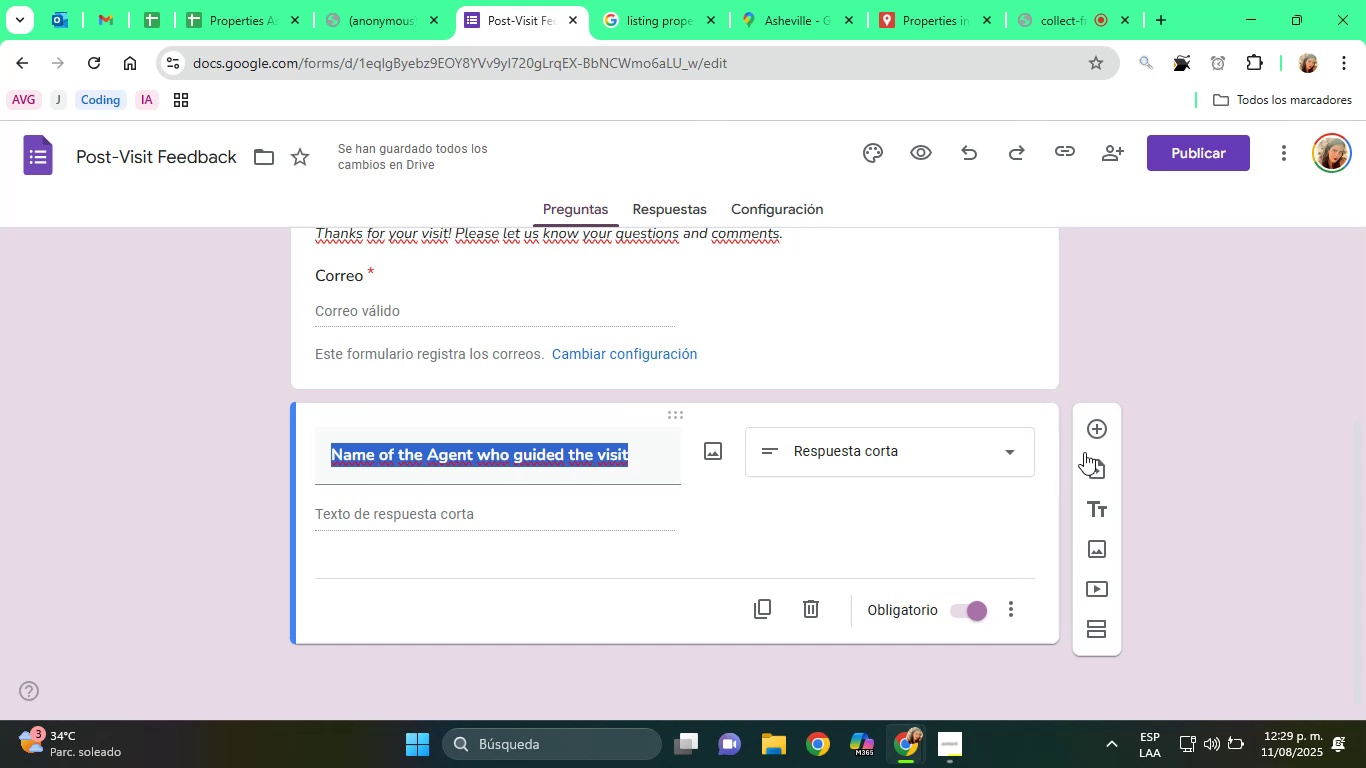 
left_click([1093, 420])
 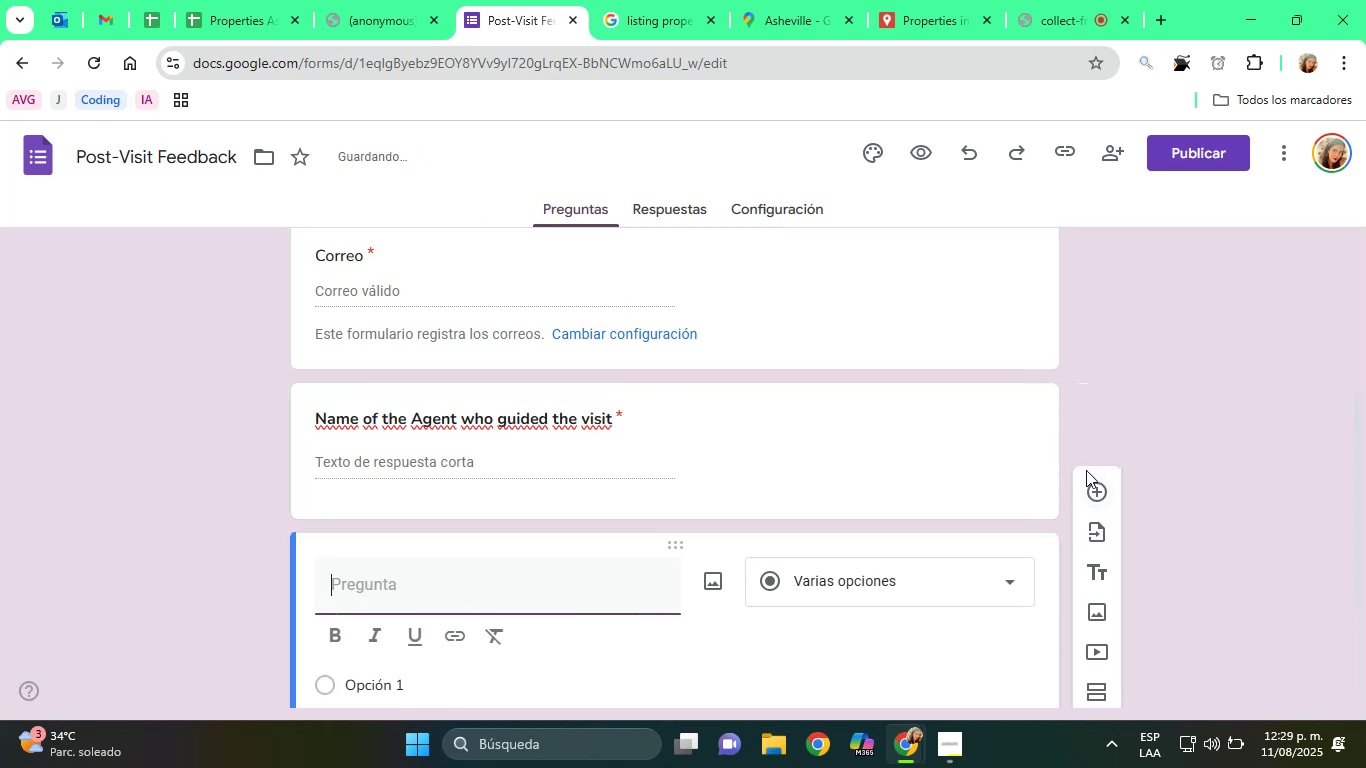 
scroll: coordinate [756, 456], scroll_direction: down, amount: 1.0
 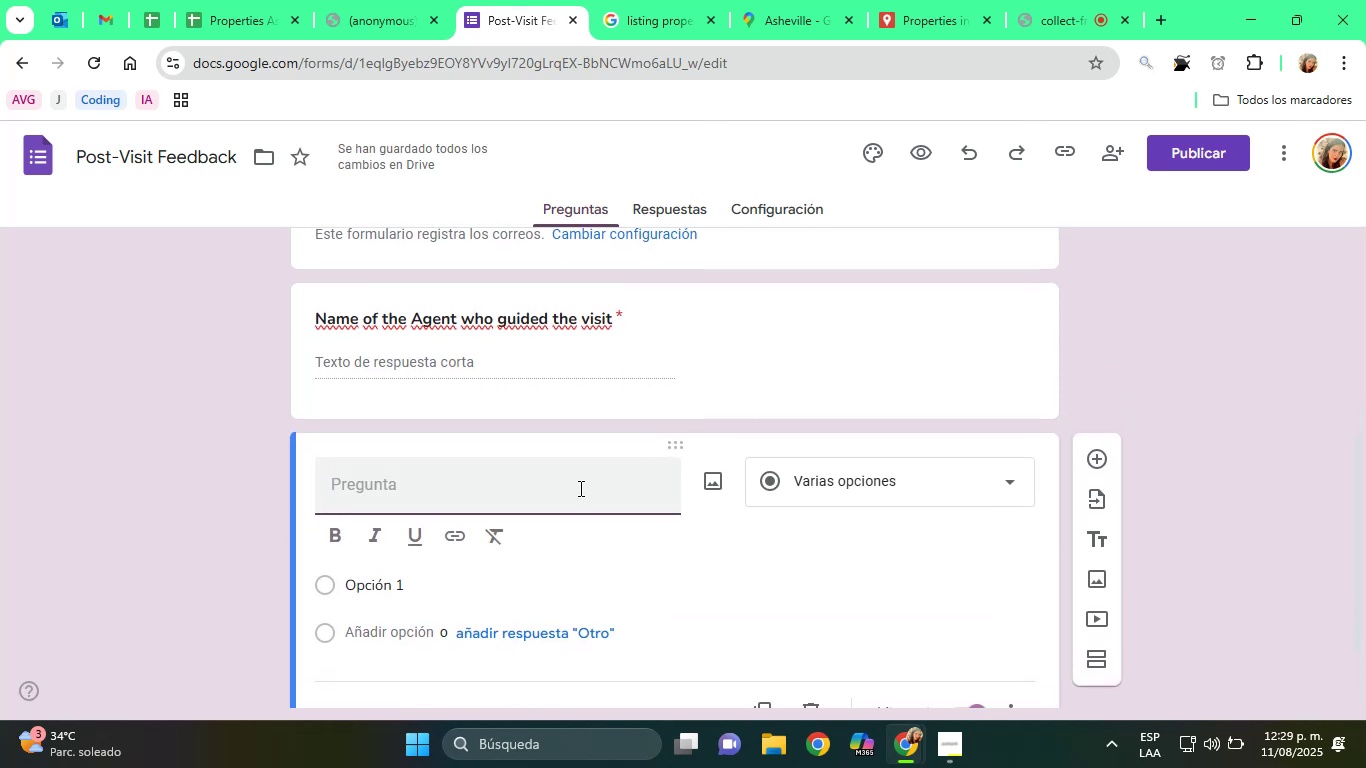 
type(Day o)
 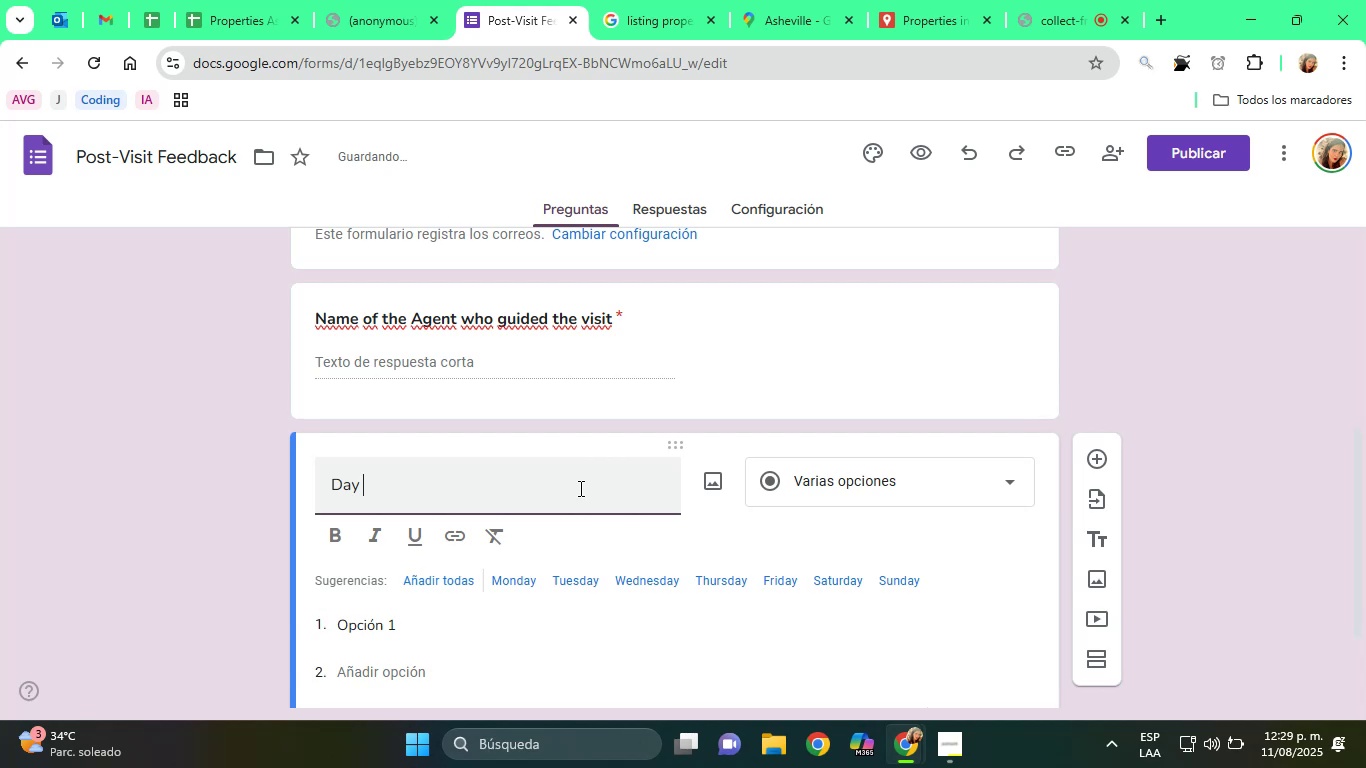 
key(Backspace)
 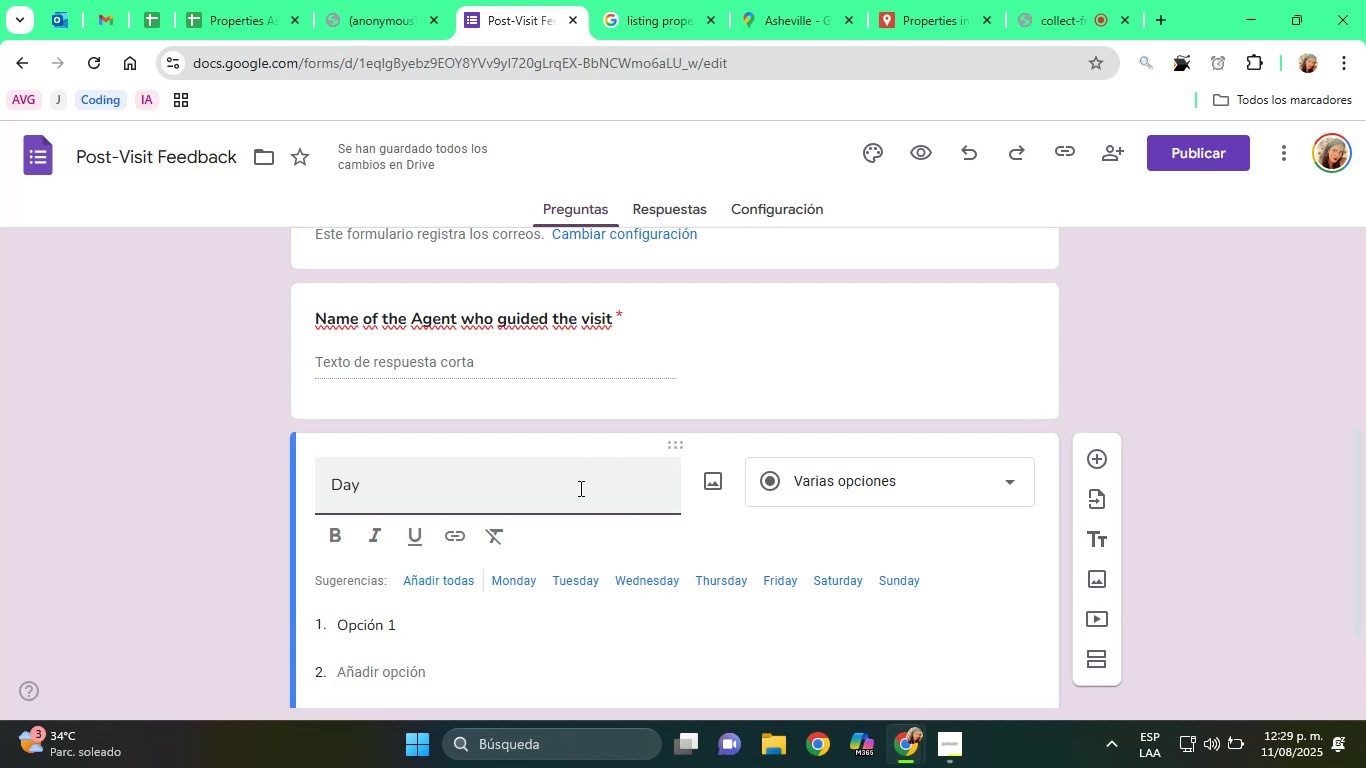 
key(Backspace)
 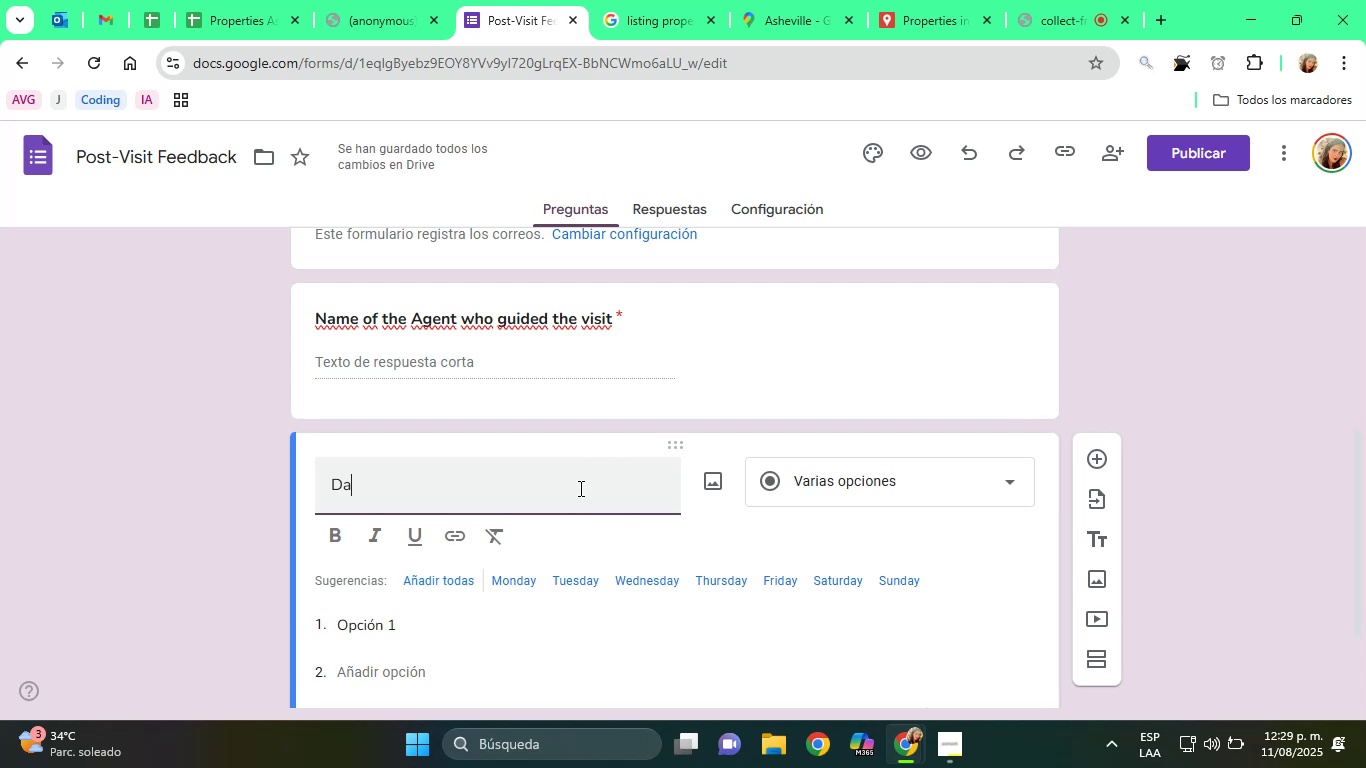 
key(Backspace)
 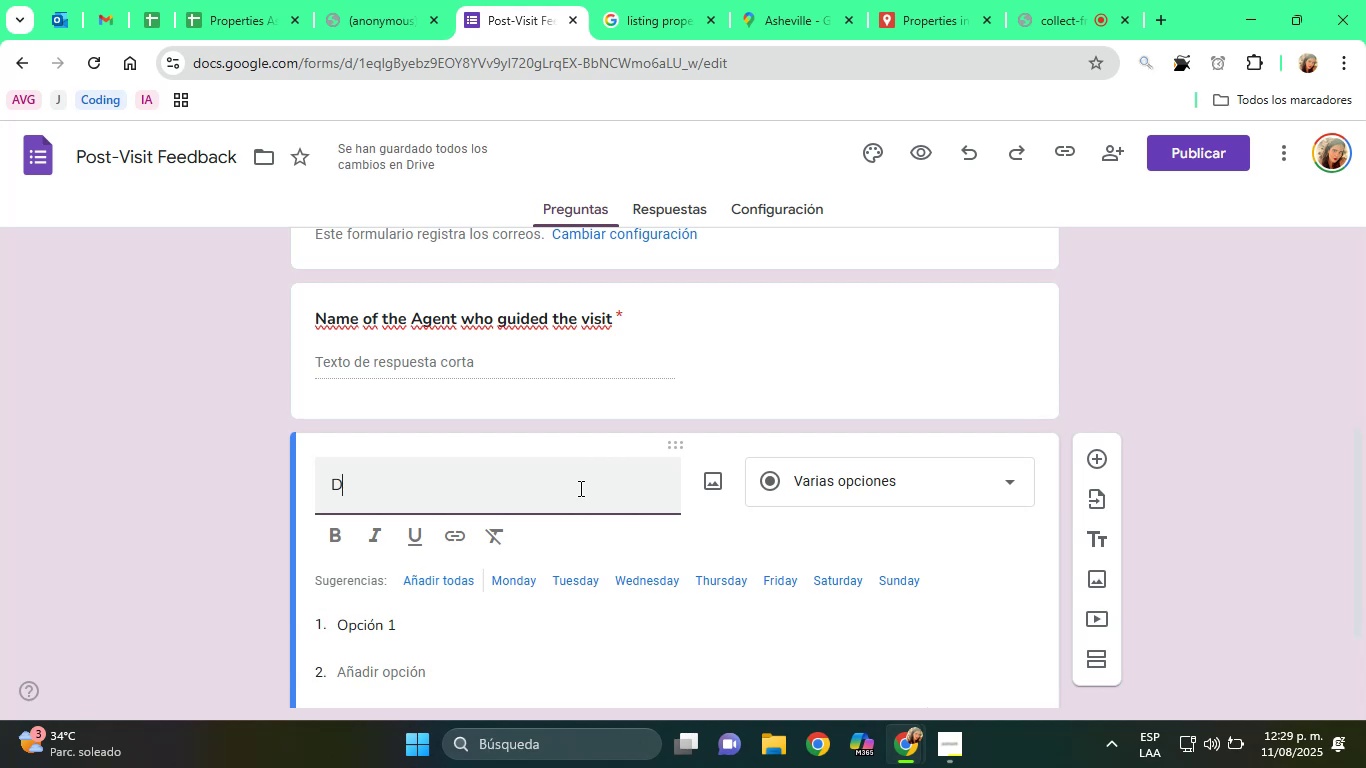 
key(Backspace)
 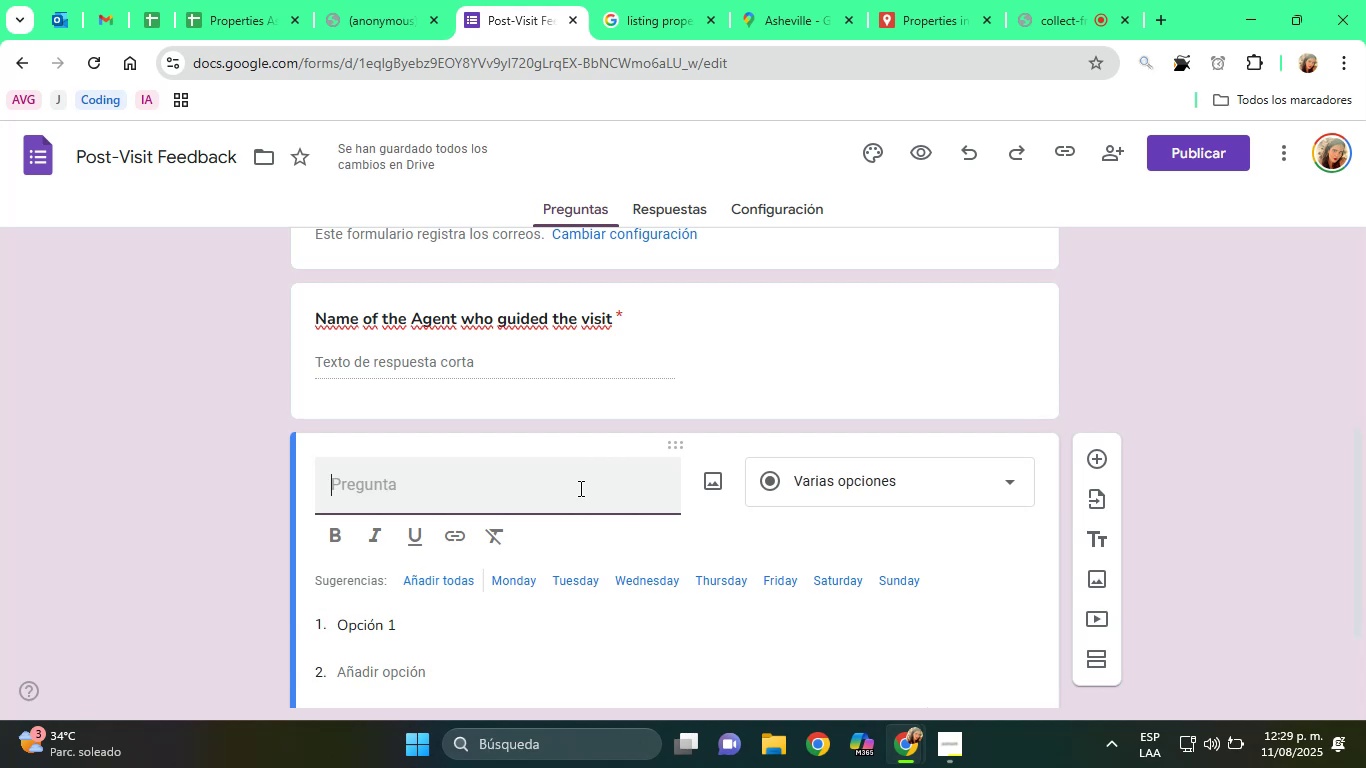 
key(Backspace)
 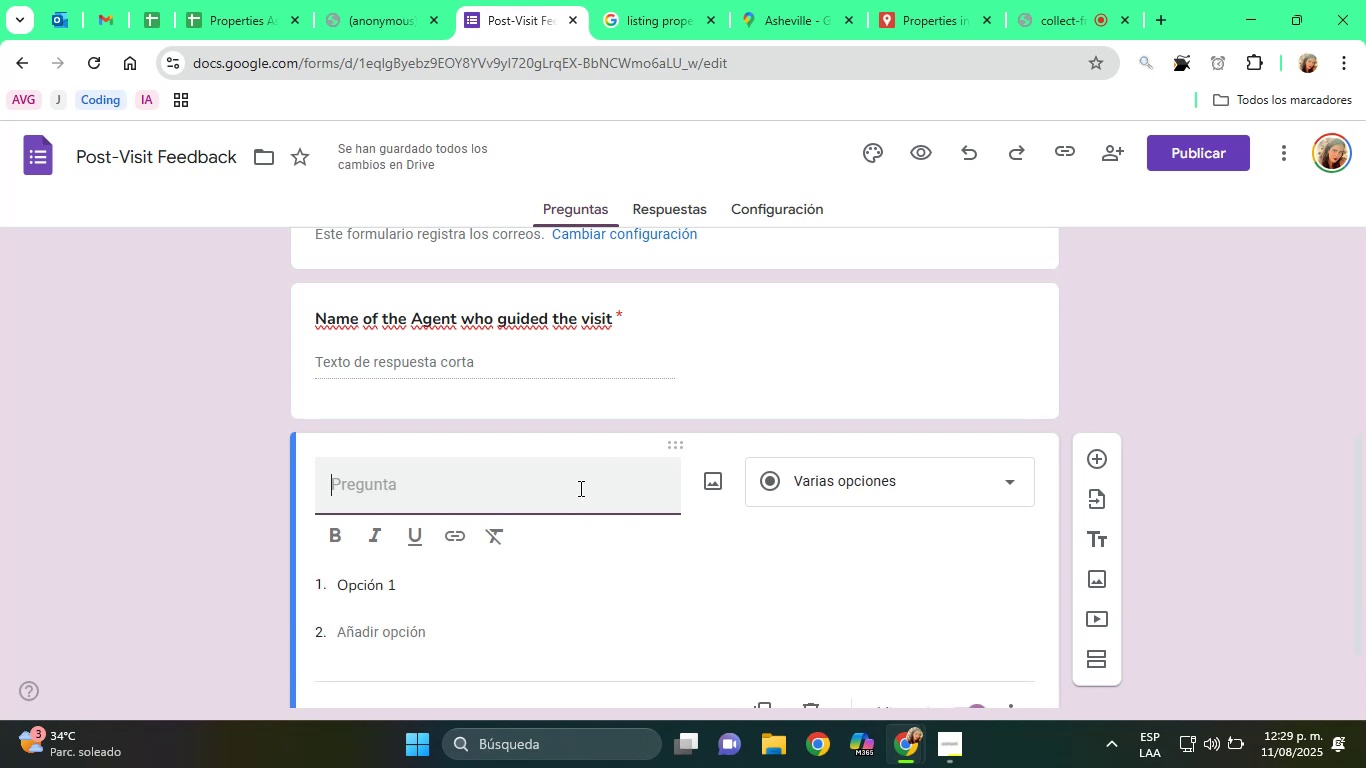 
wait(5.67)
 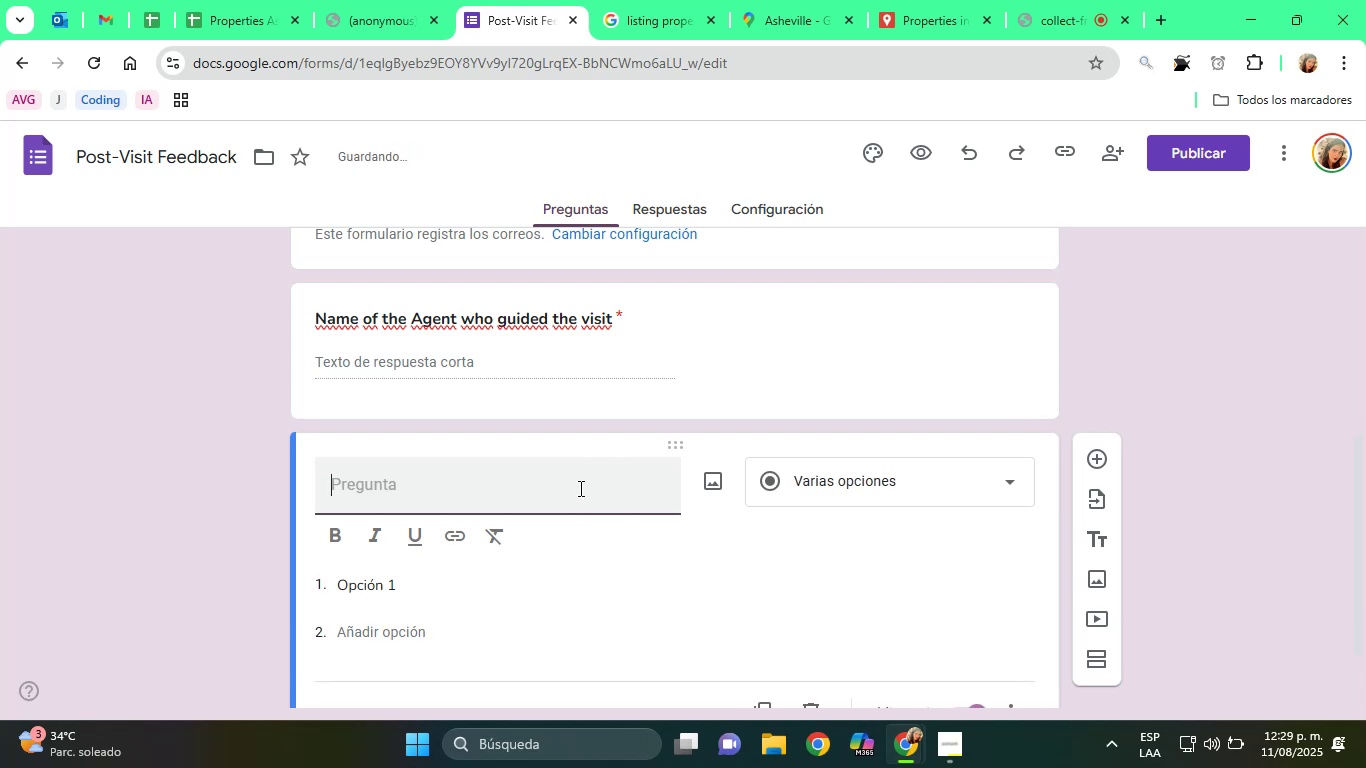 
left_click([949, 498])
 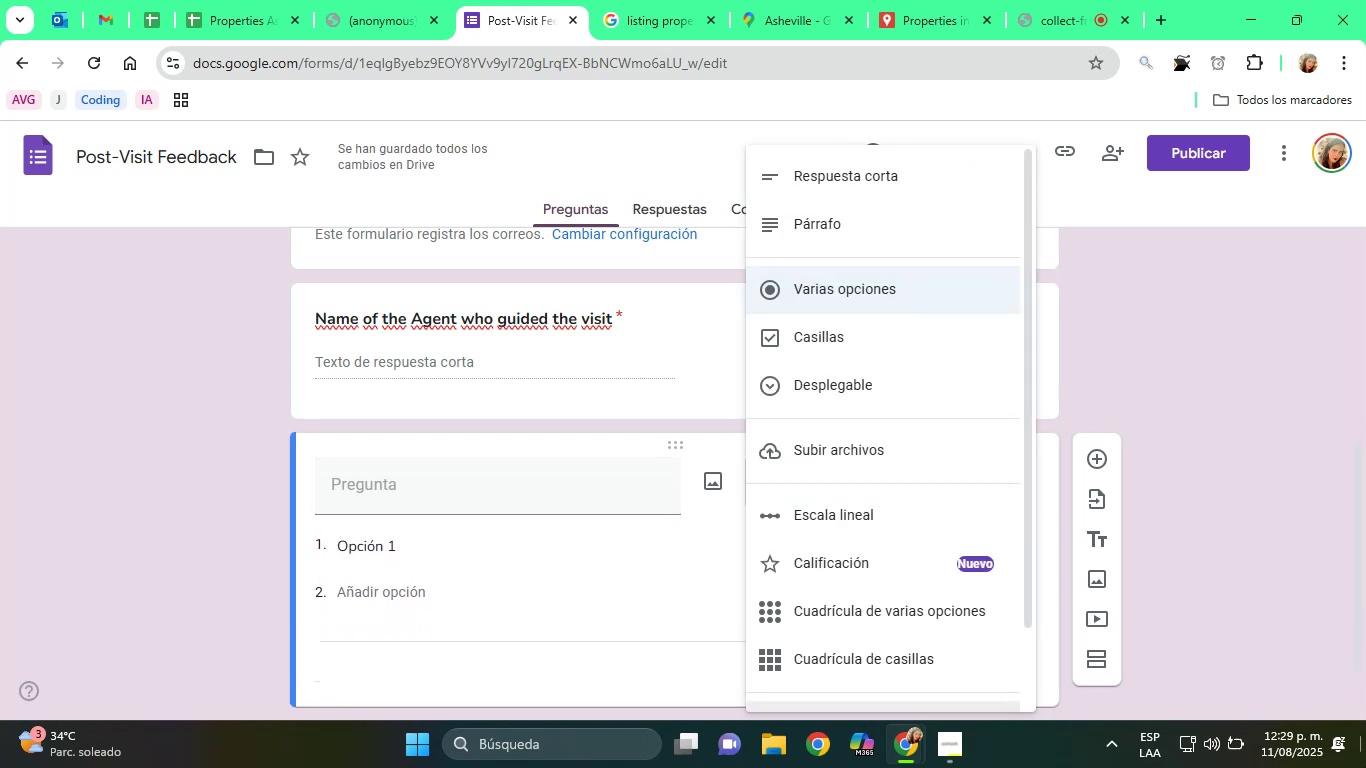 
scroll: coordinate [997, 515], scroll_direction: down, amount: 2.0
 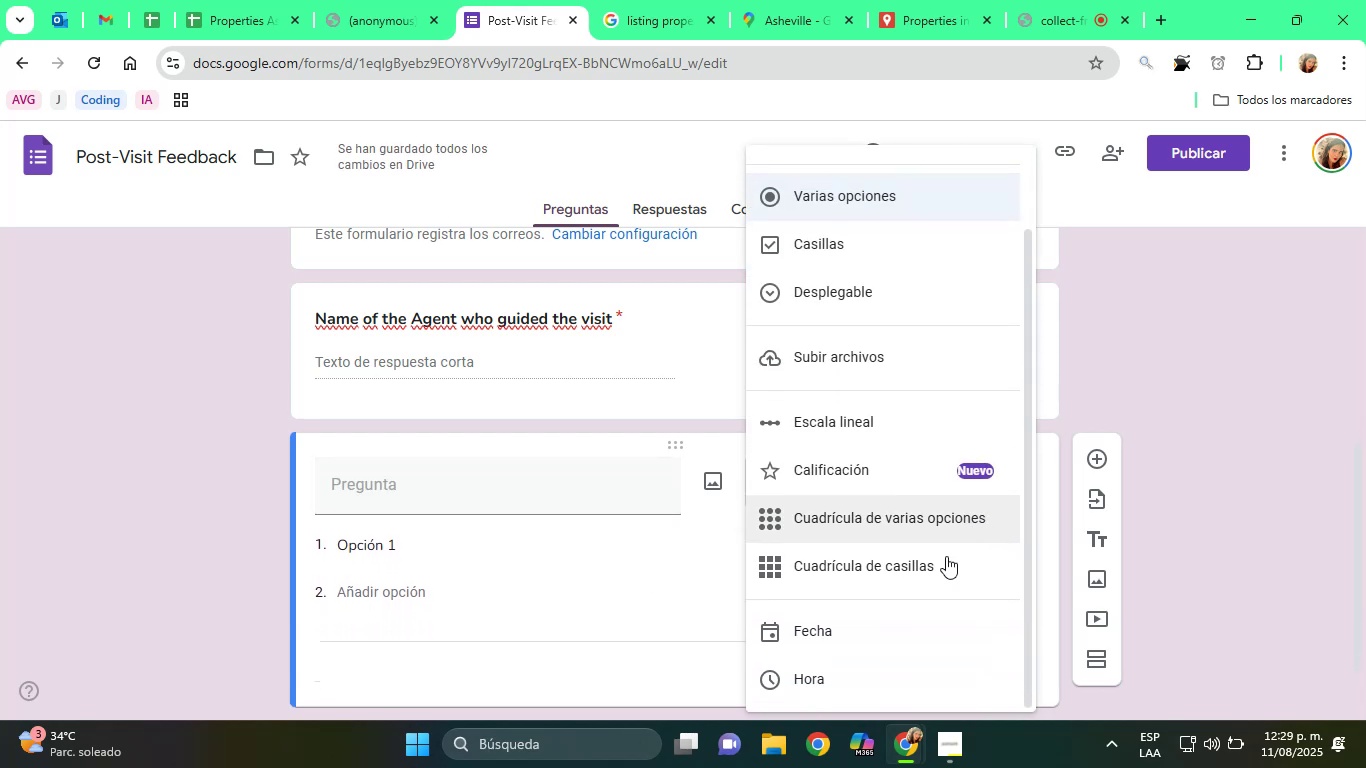 
scroll: coordinate [918, 593], scroll_direction: up, amount: 1.0
 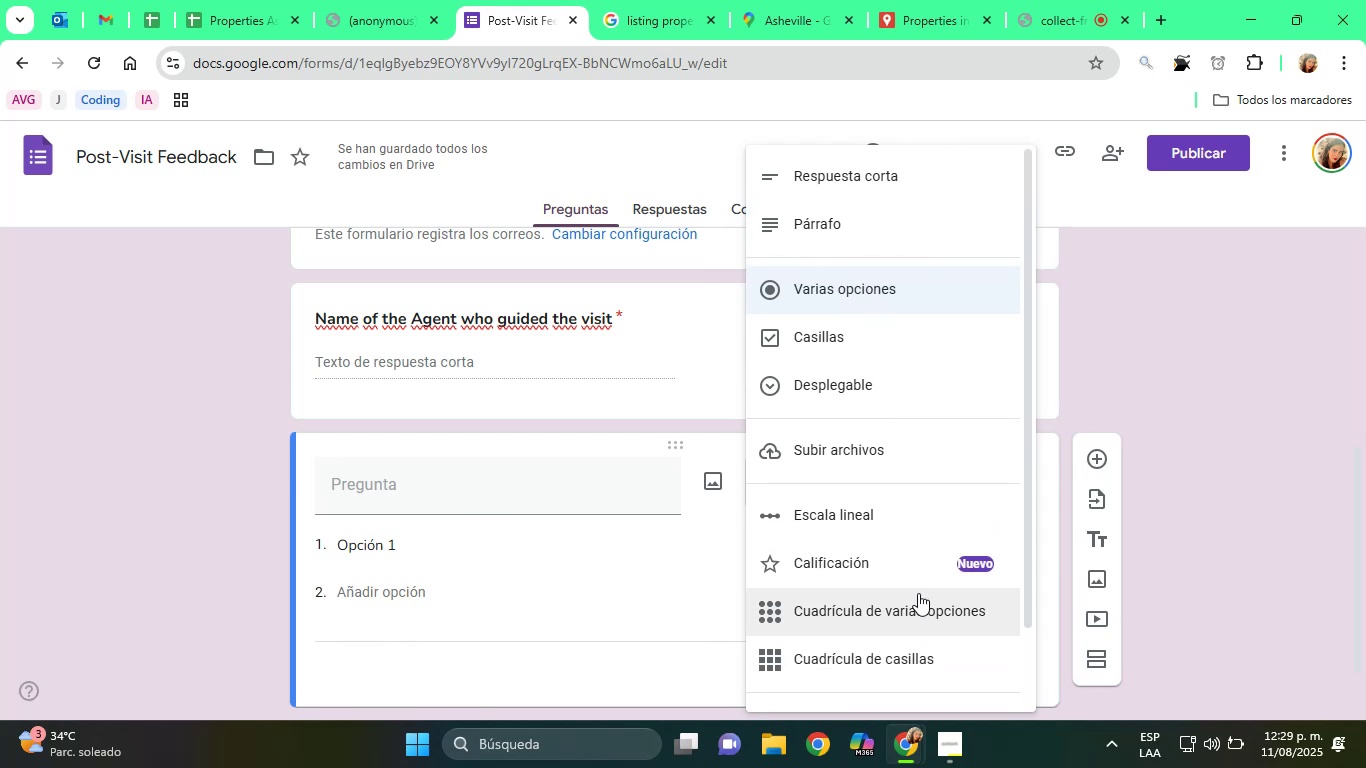 
left_click([425, 479])
 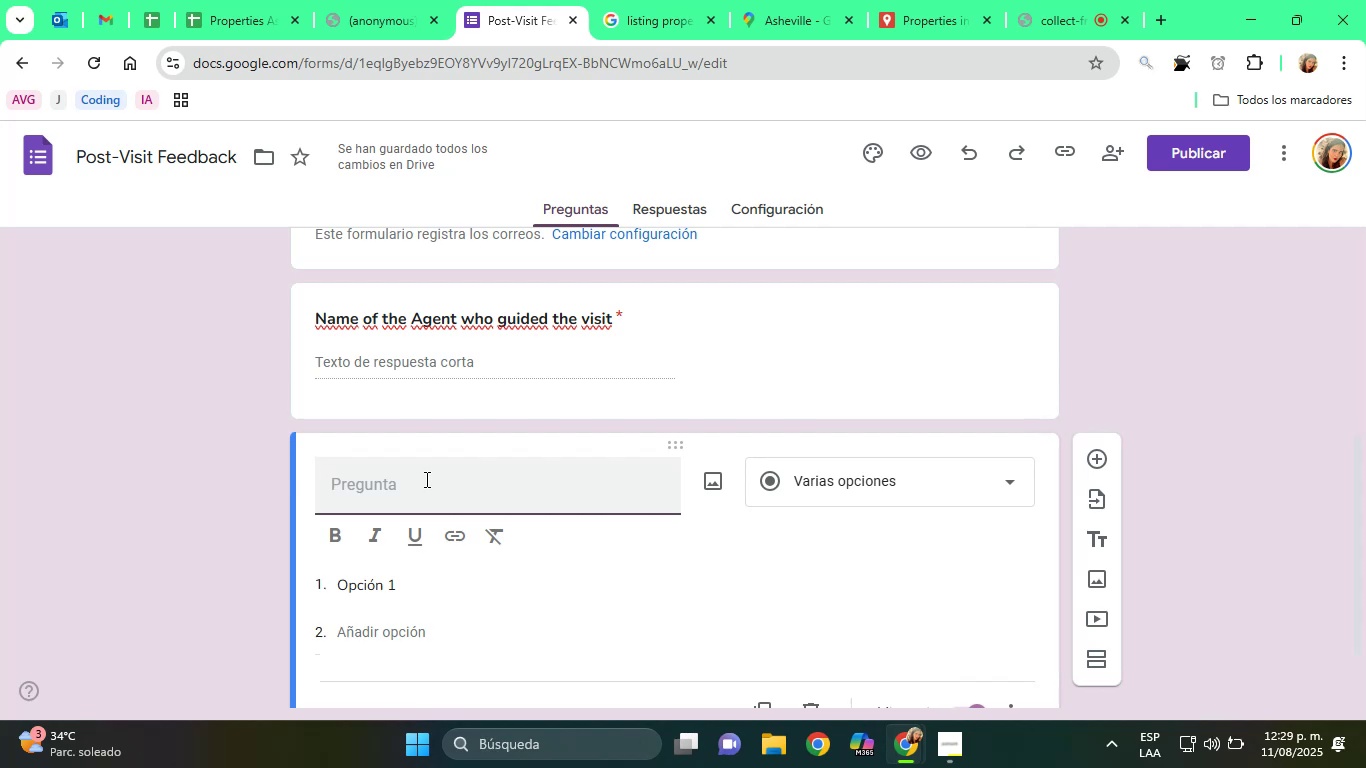 
wait(14.31)
 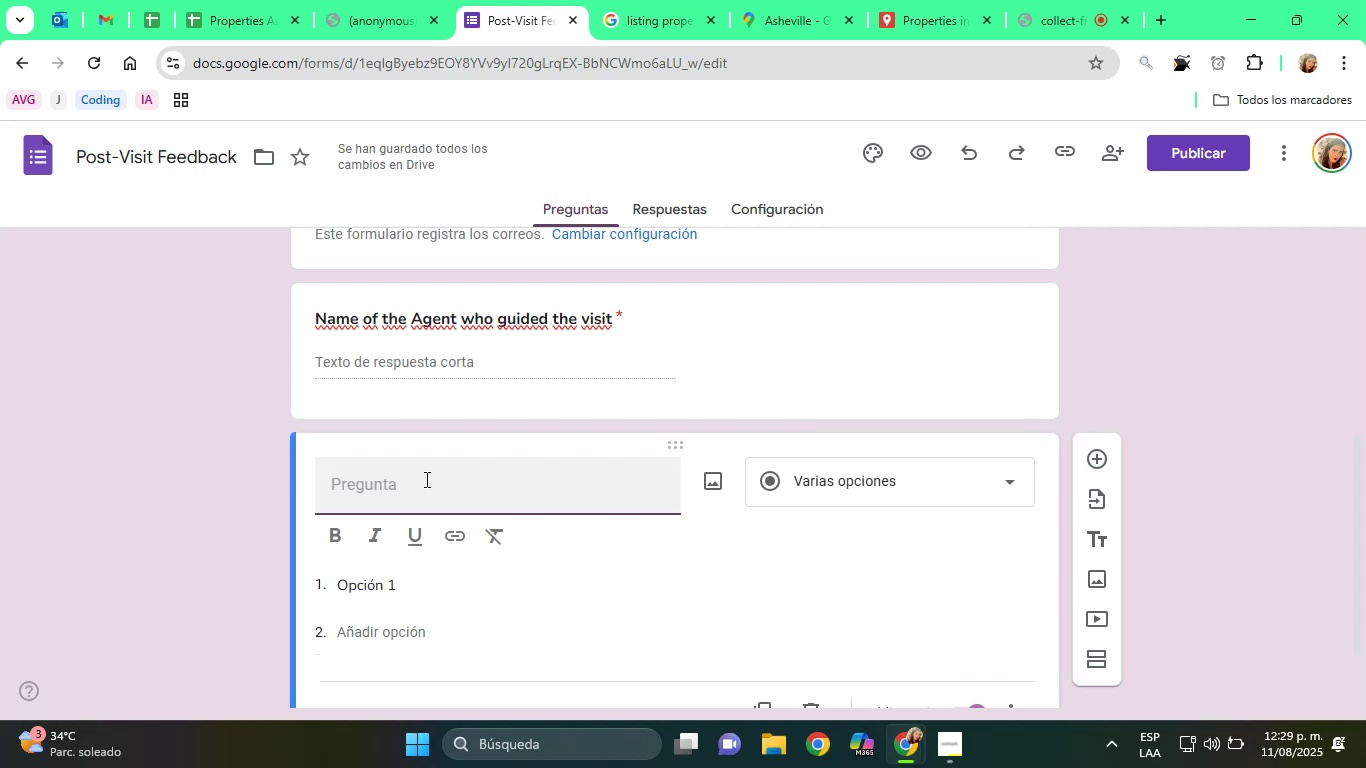 
scroll: coordinate [715, 386], scroll_direction: down, amount: 2.0
 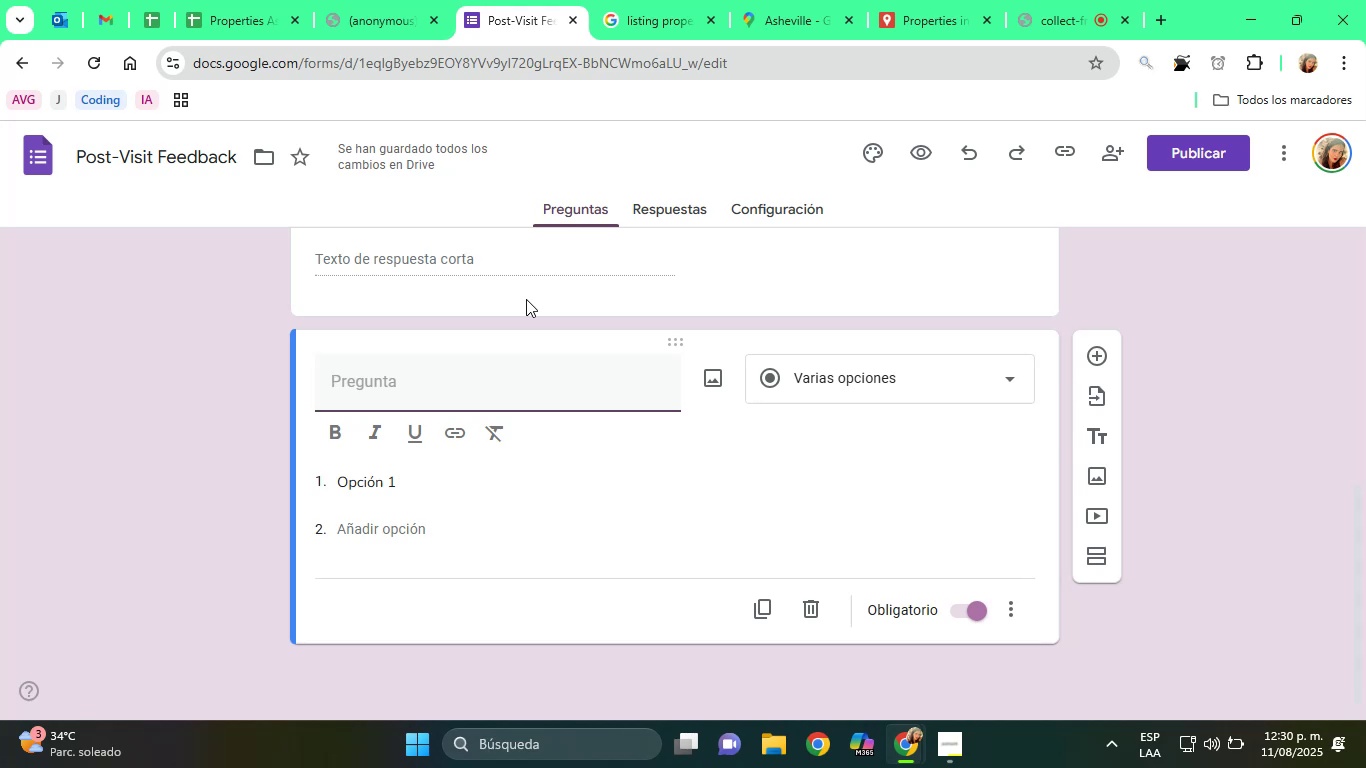 
wait(29.74)
 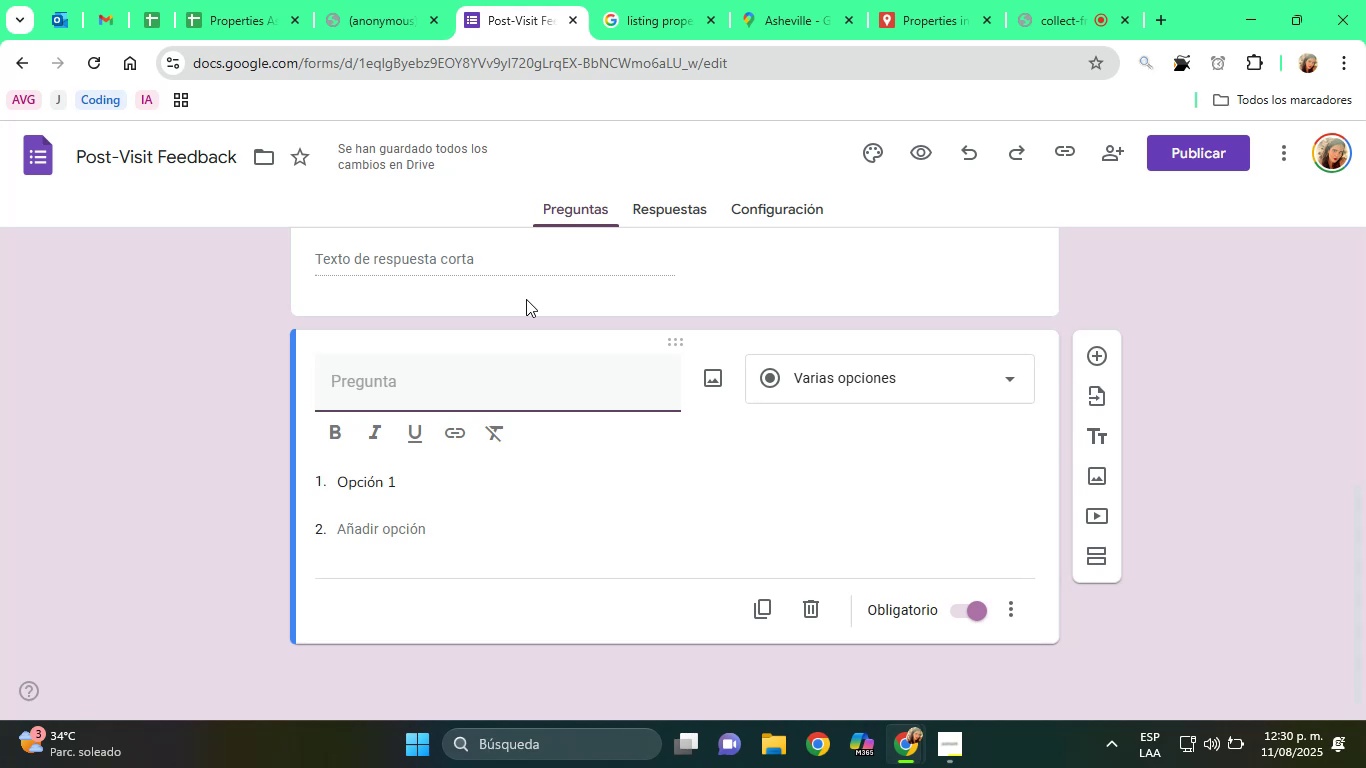 
type(Day of the visit)
 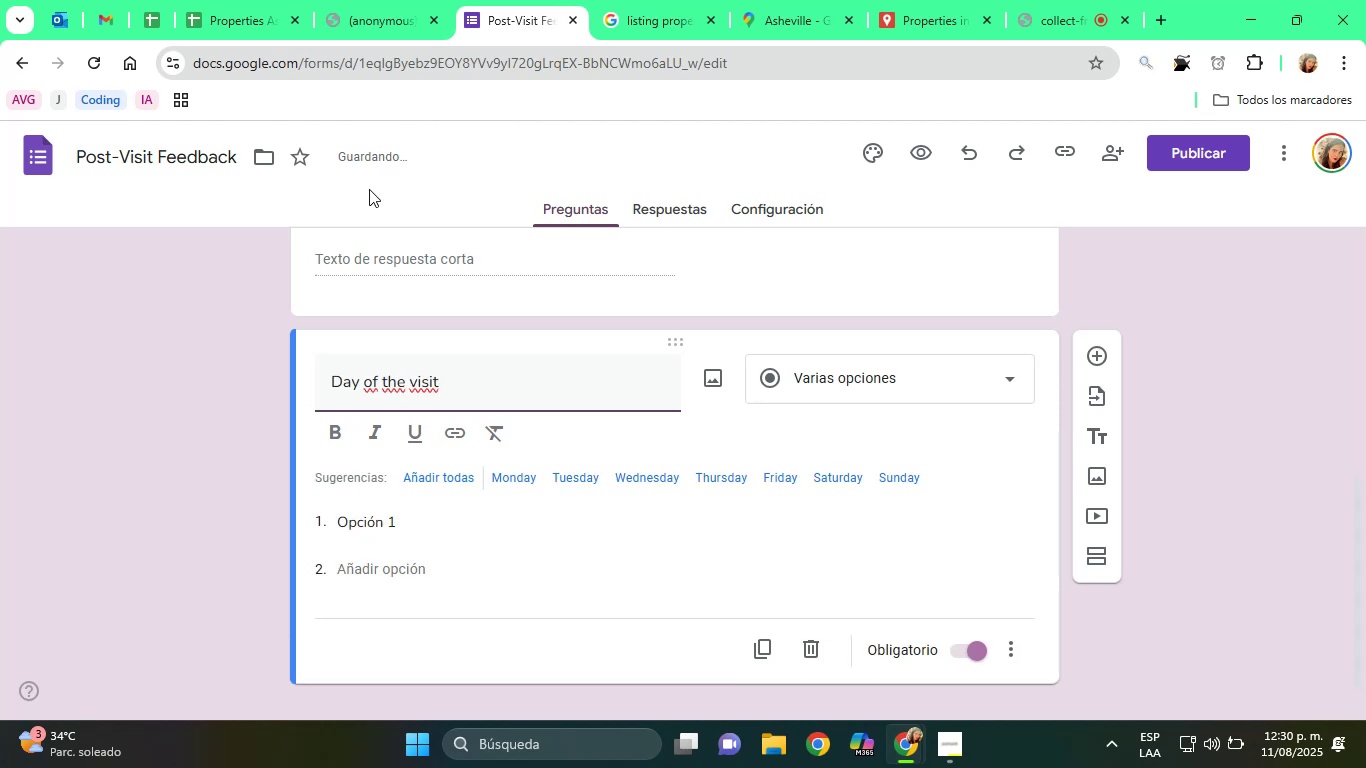 
double_click([408, 387])
 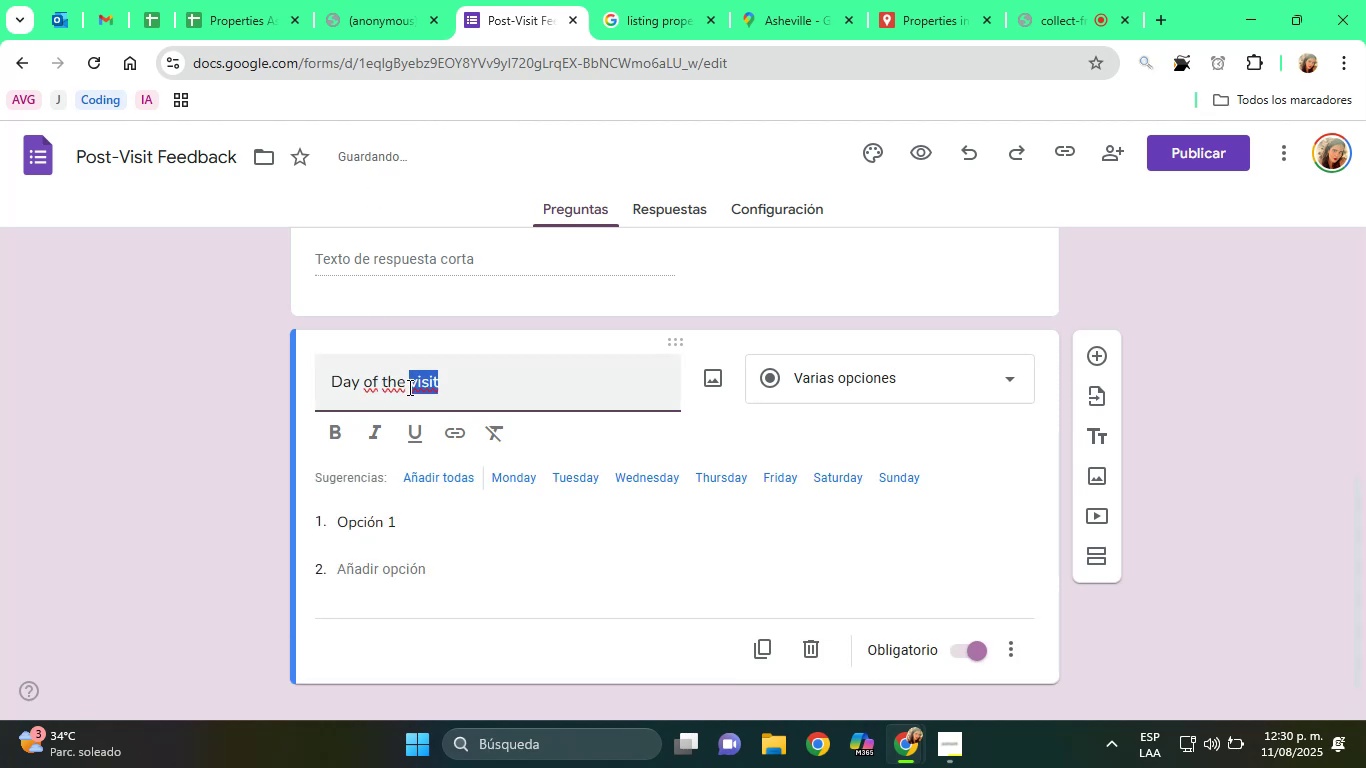 
triple_click([408, 387])
 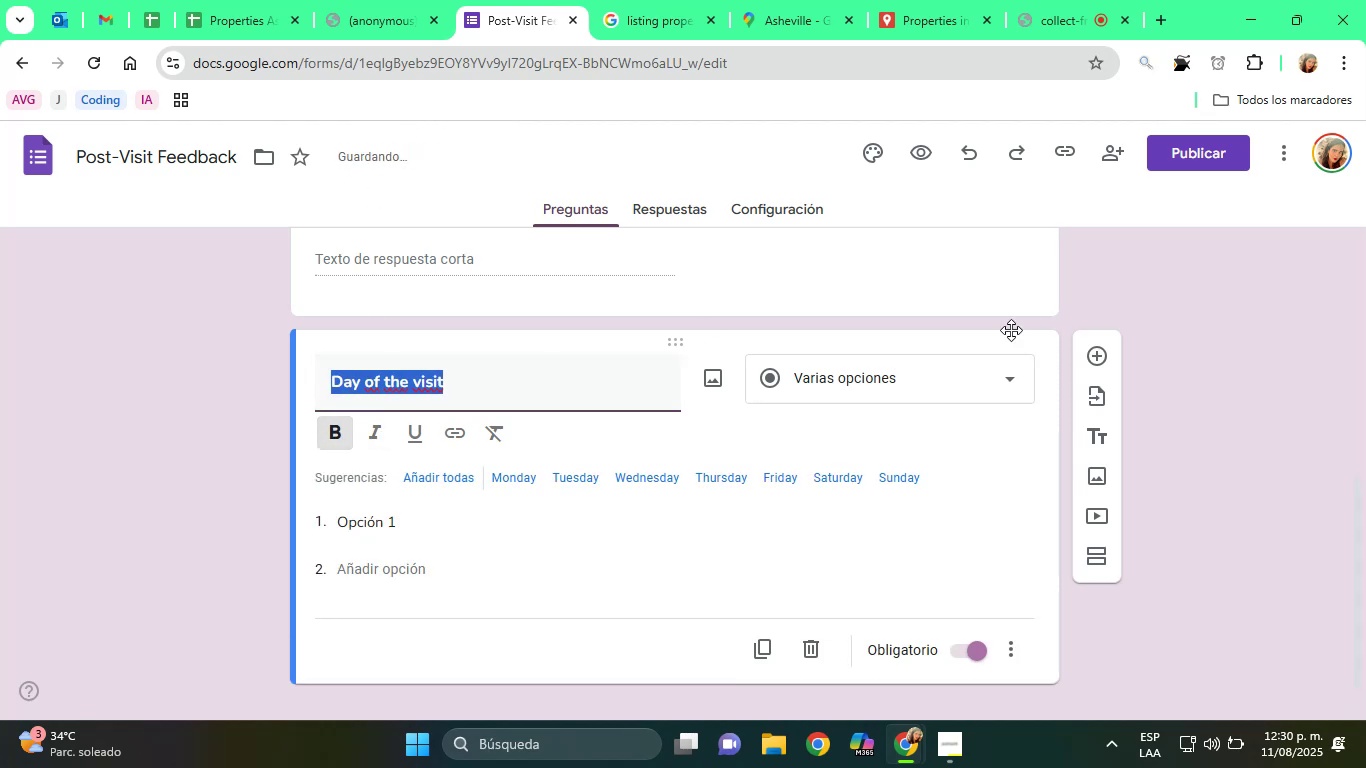 
left_click([864, 385])
 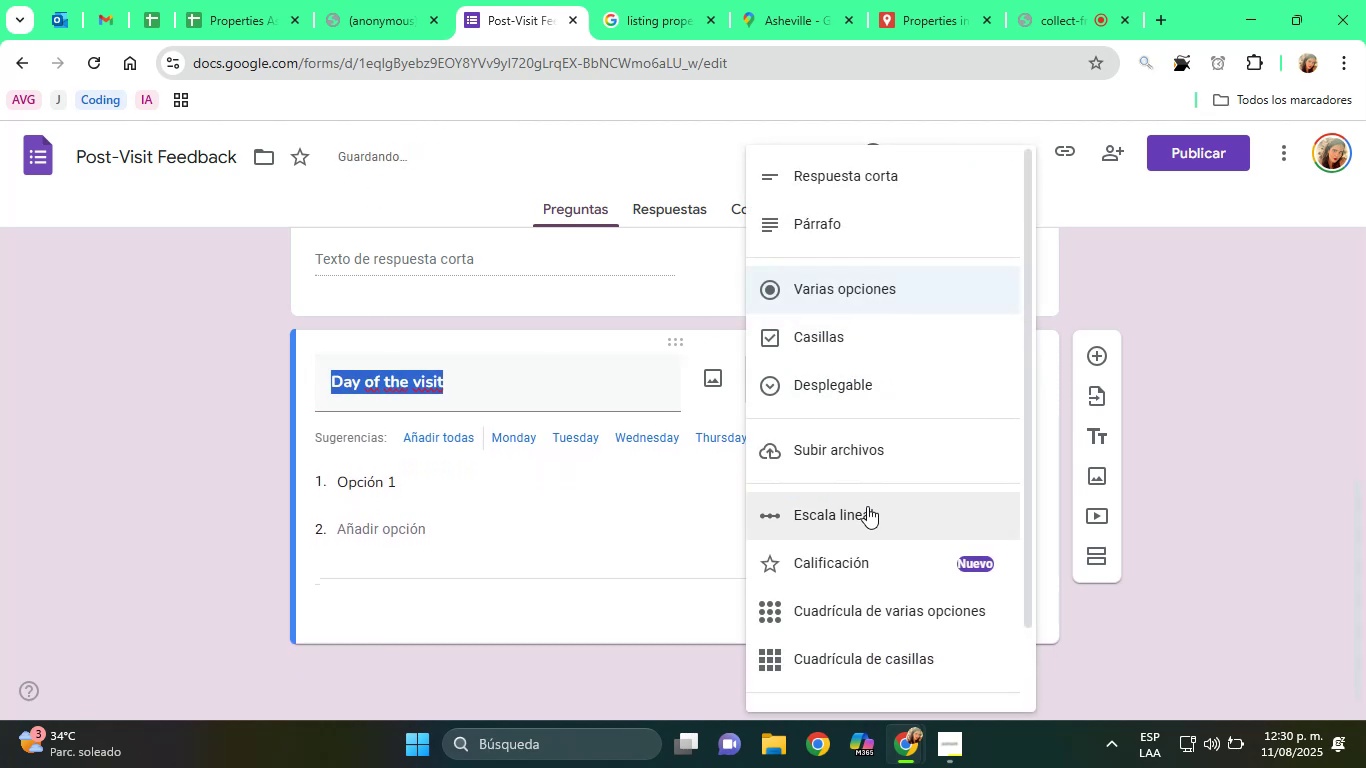 
scroll: coordinate [851, 504], scroll_direction: down, amount: 4.0
 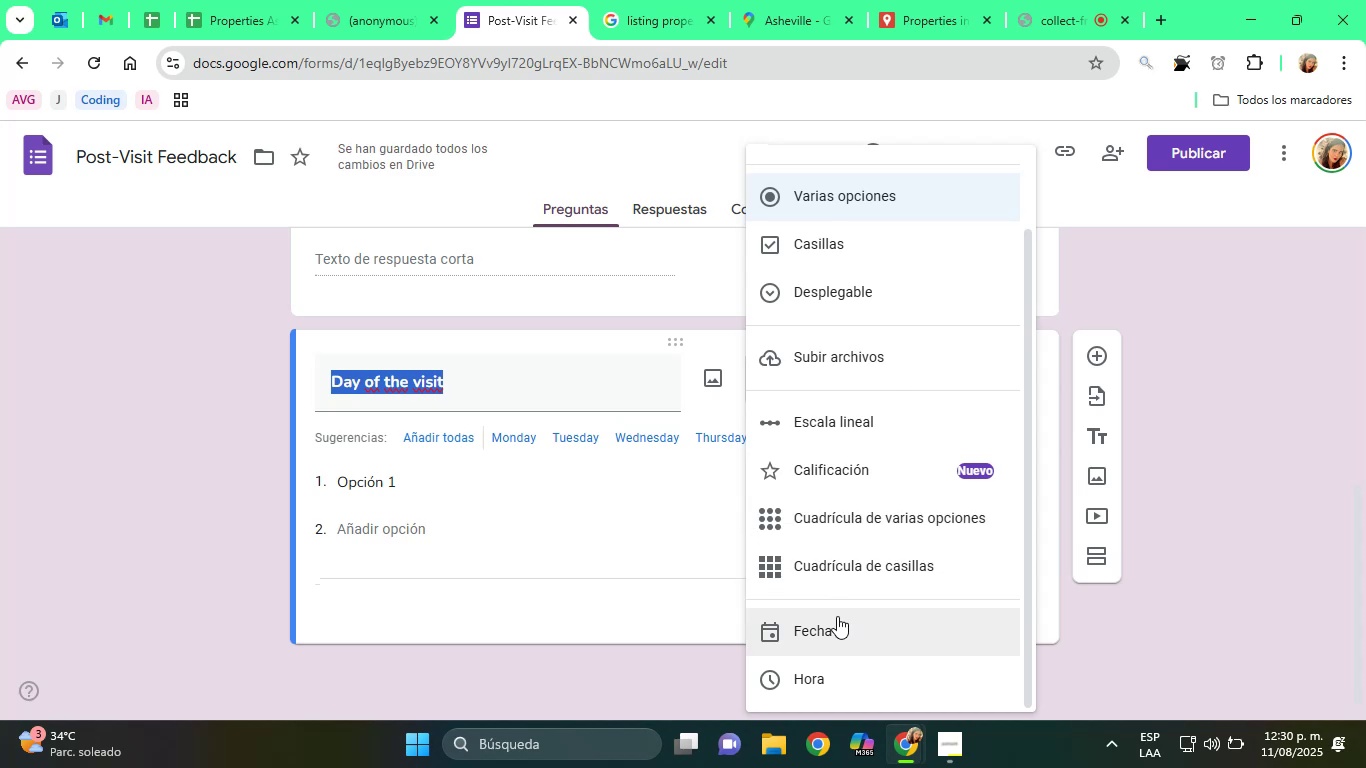 
left_click([837, 616])
 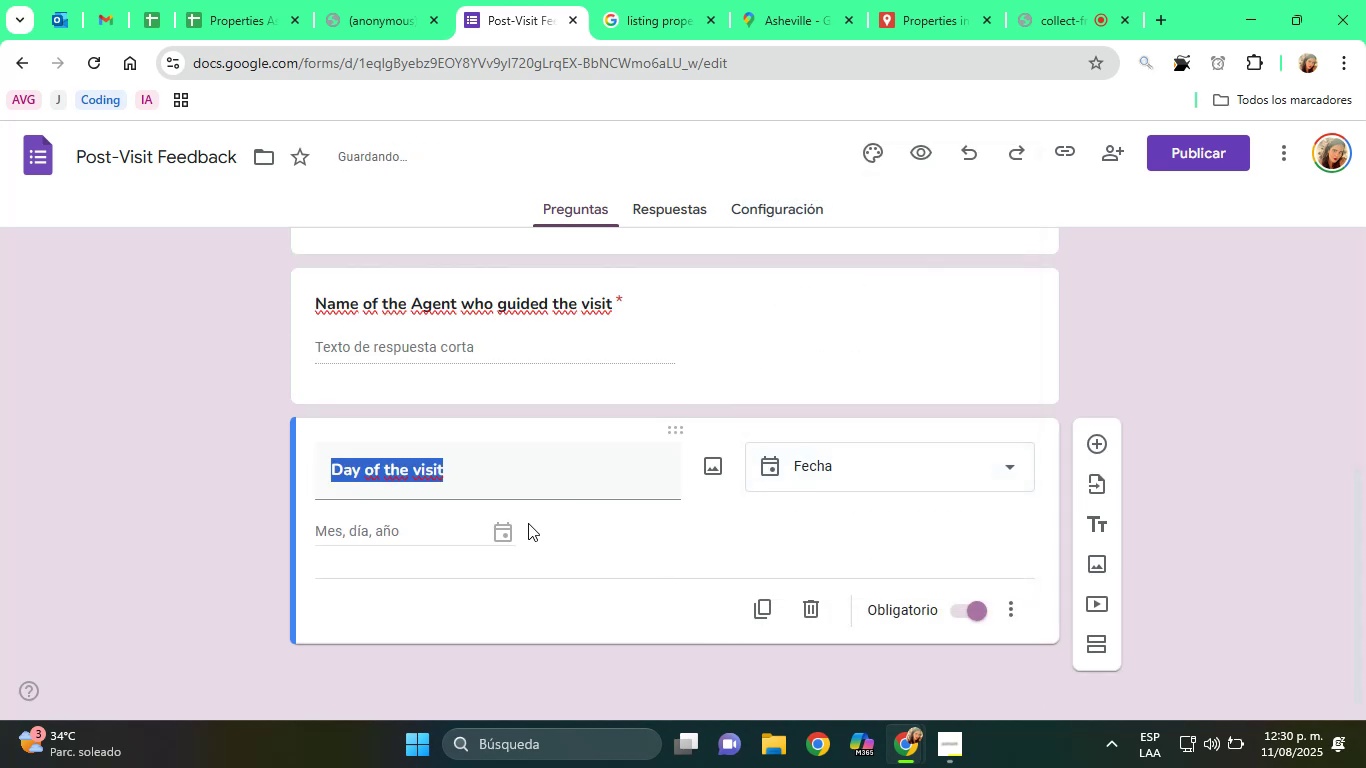 
left_click([599, 568])
 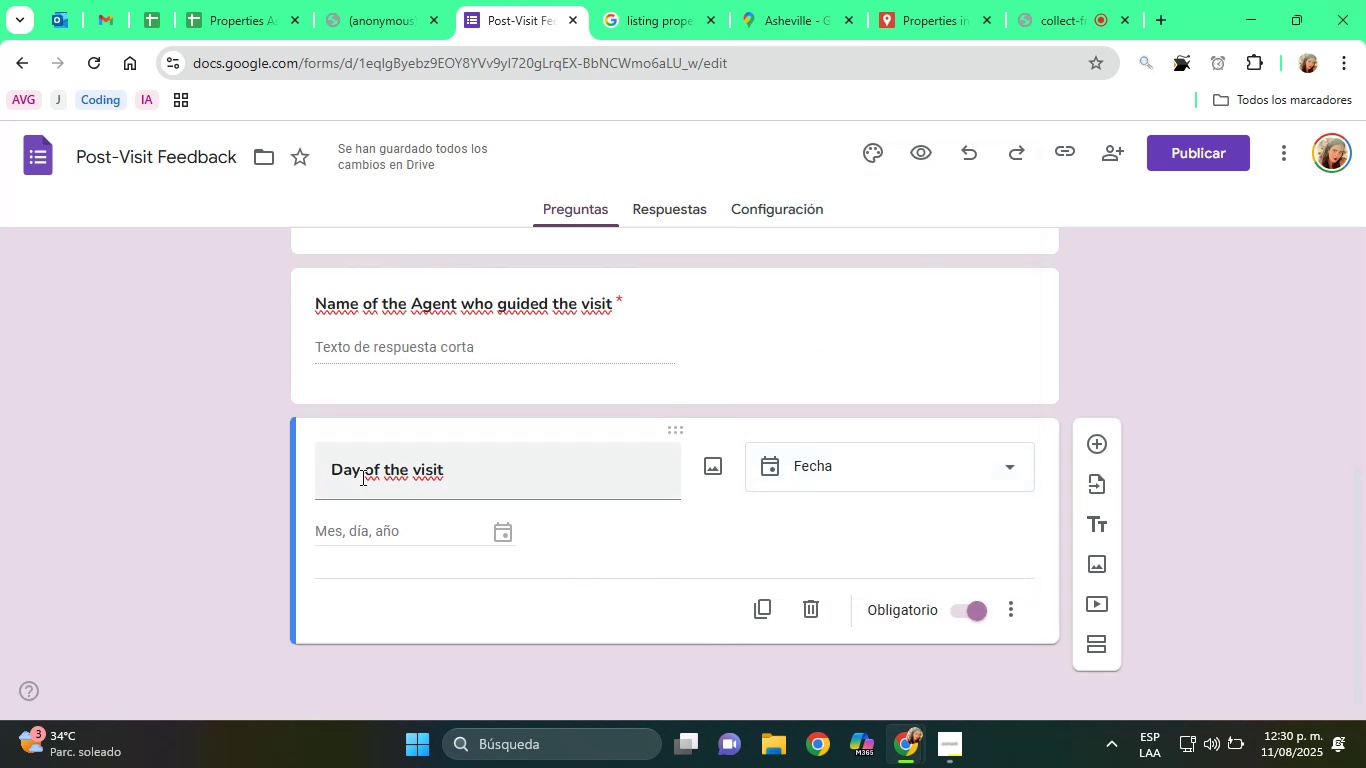 
left_click([328, 472])
 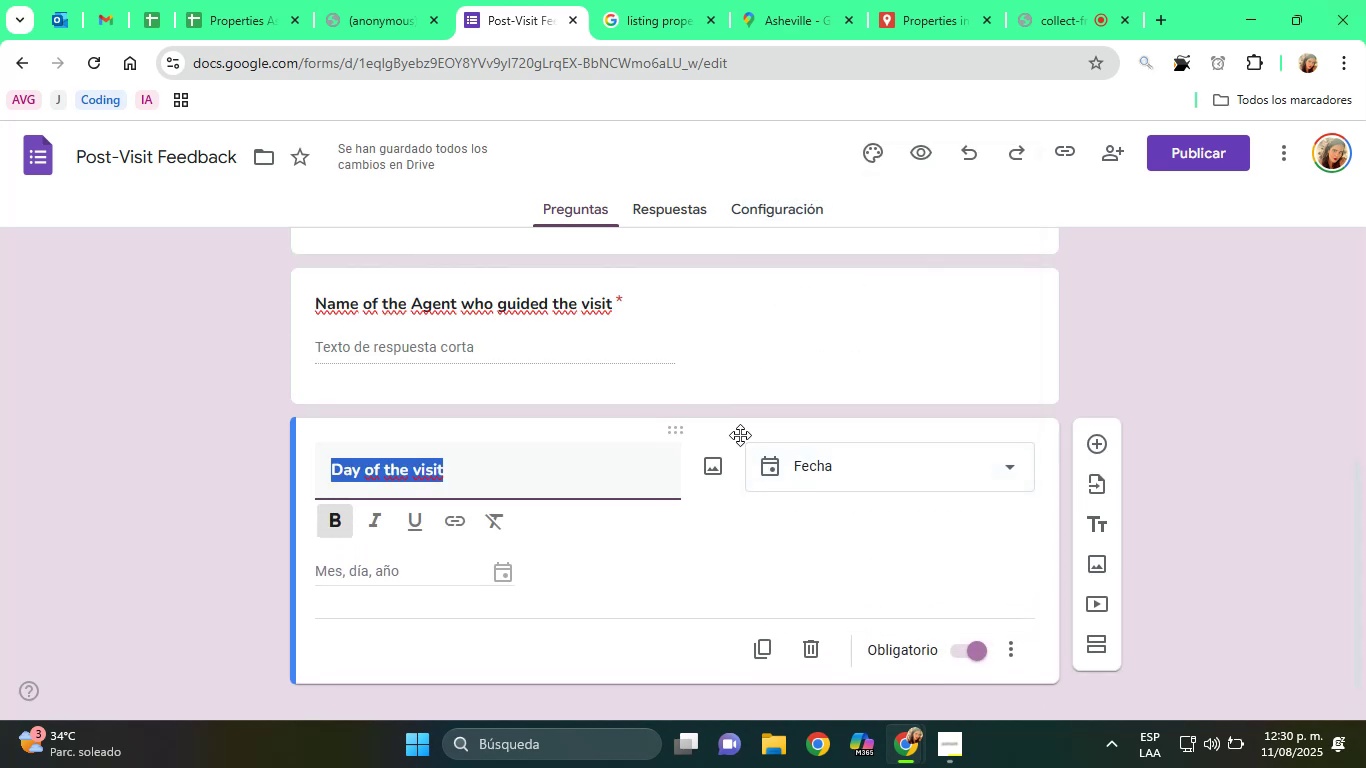 
key(ArrowLeft)
 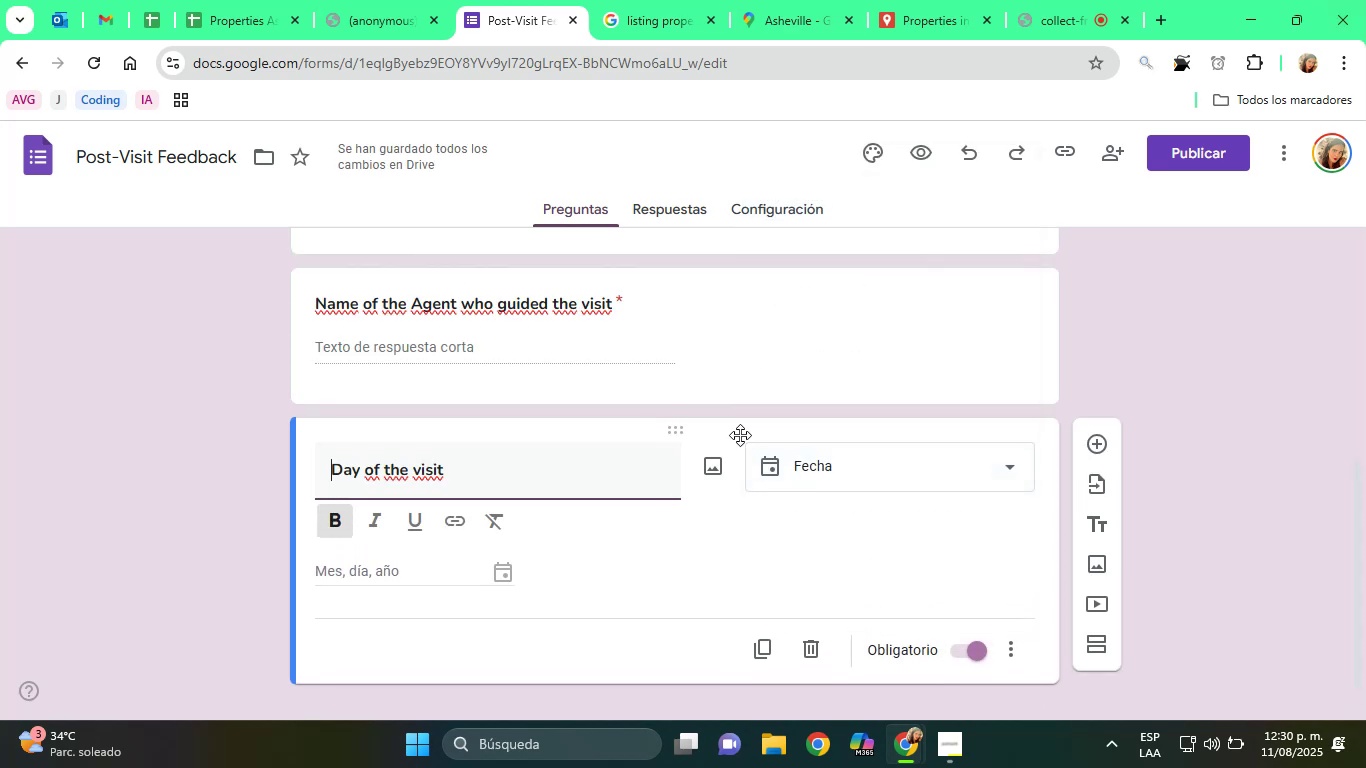 
key(ArrowLeft)
 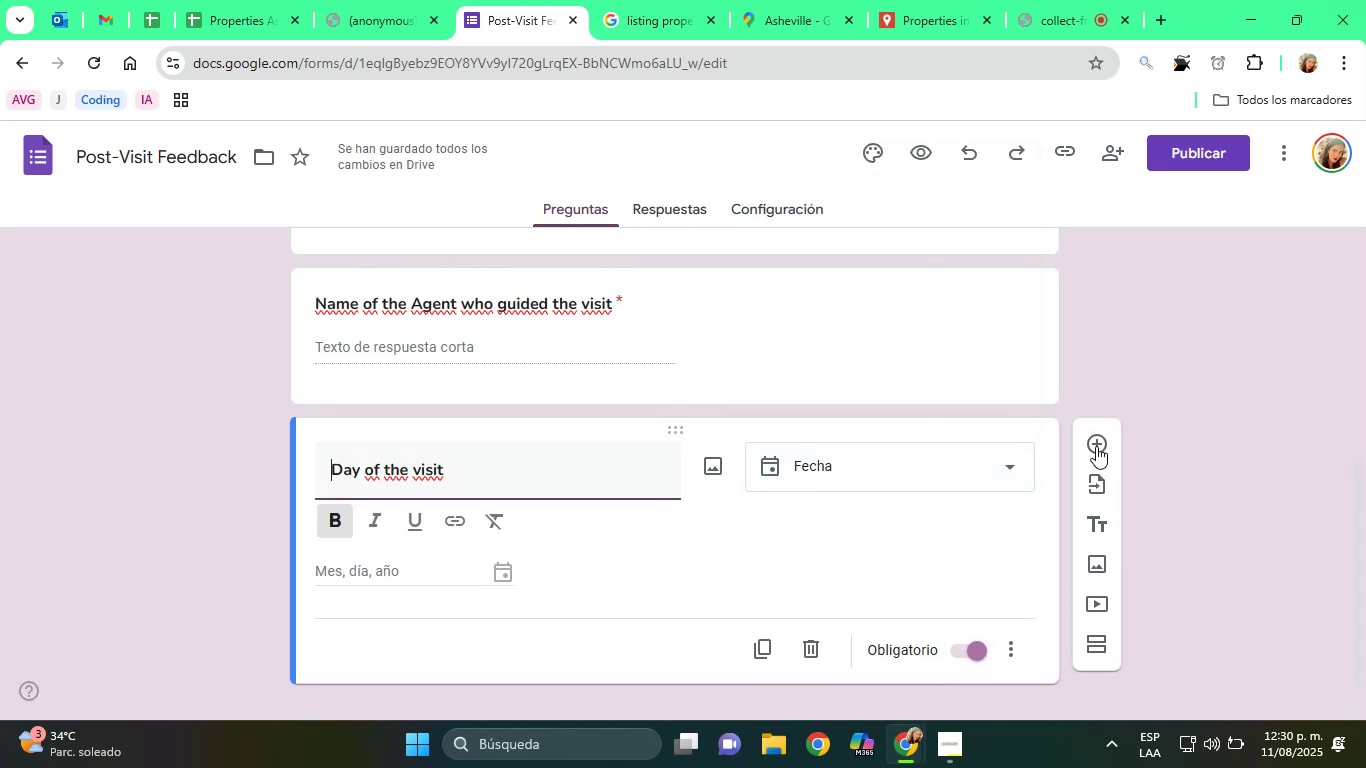 
left_click([1092, 444])
 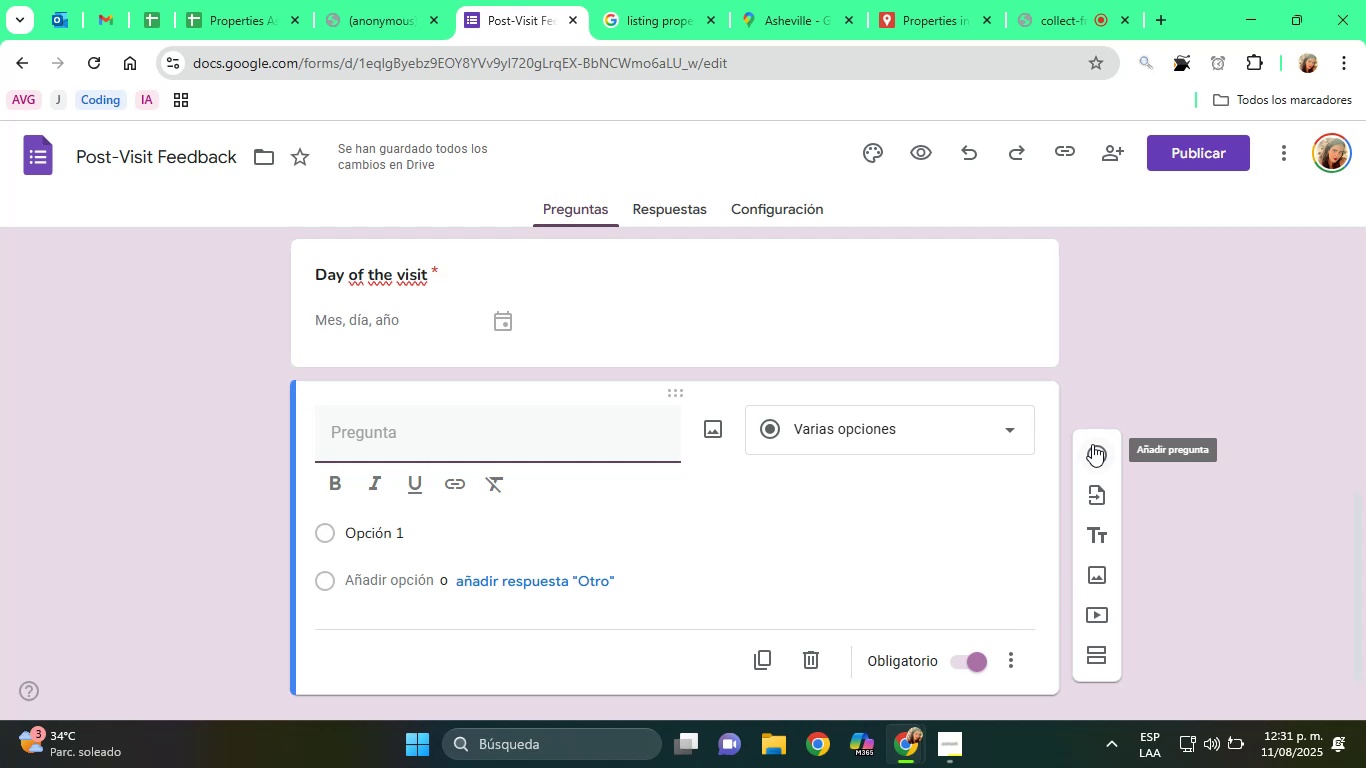 
wait(26.1)
 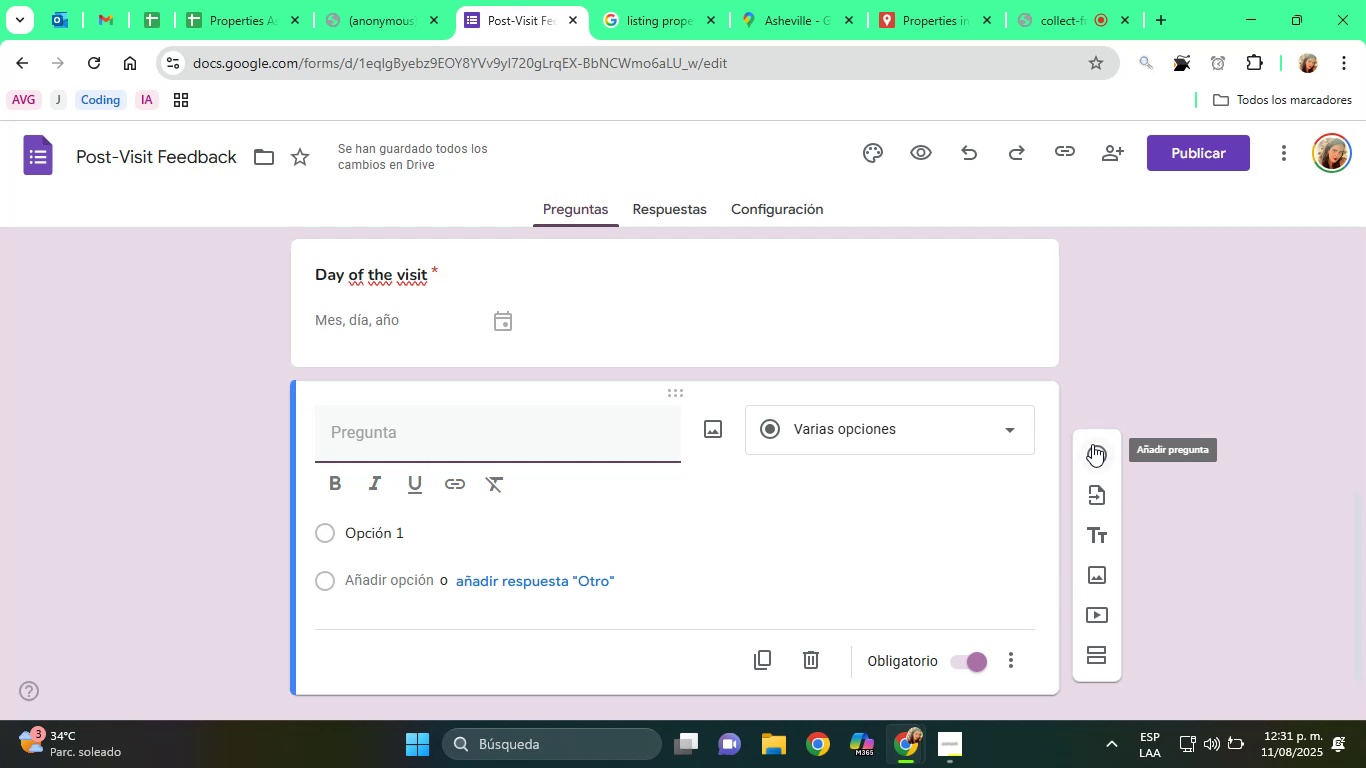 
left_click([399, 276])
 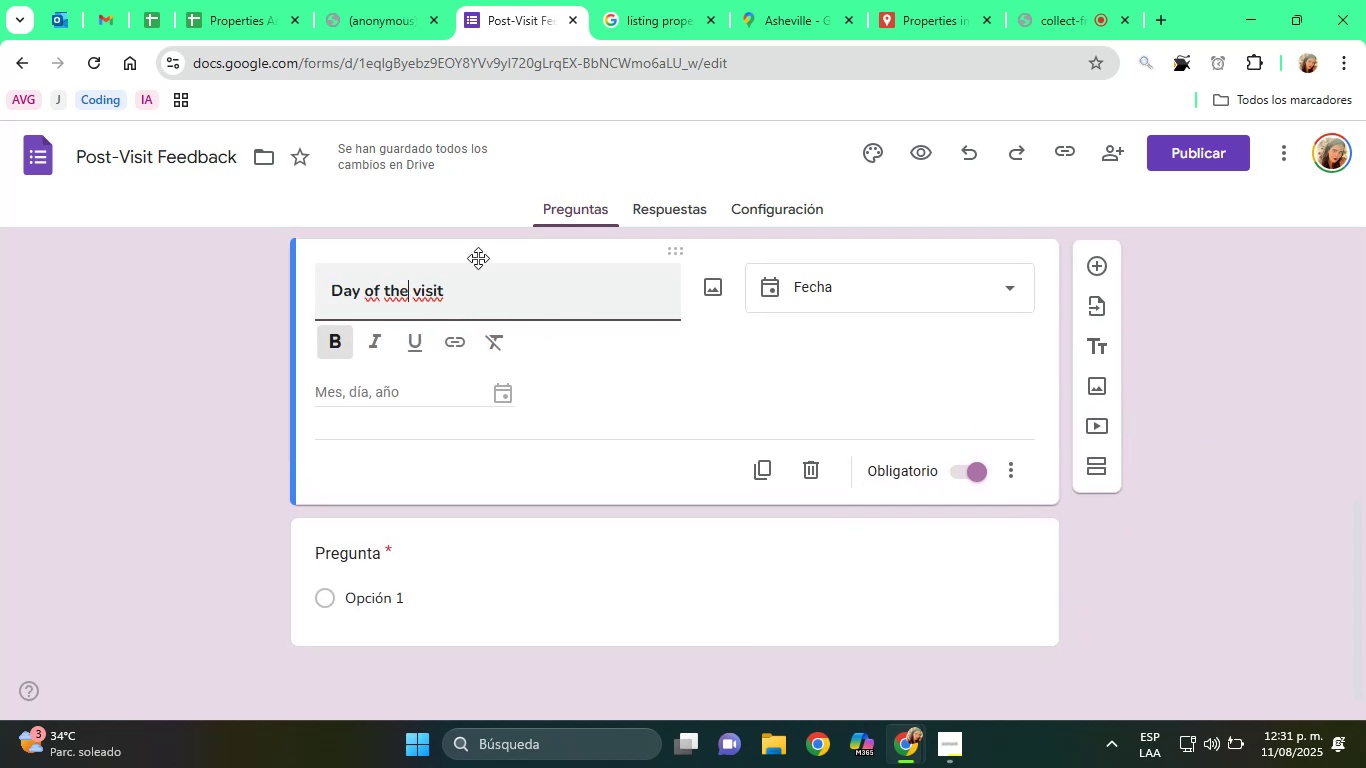 
key(Backspace)
 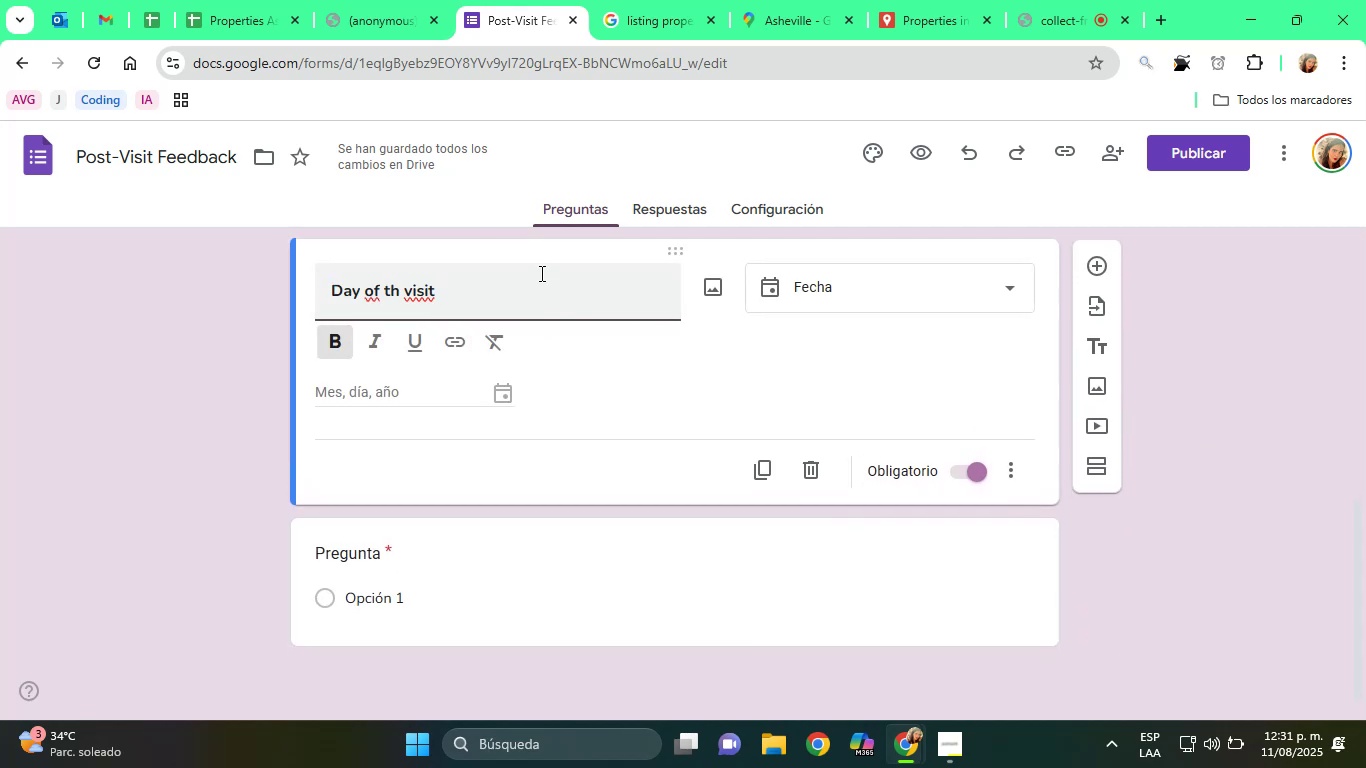 
key(Backspace)
 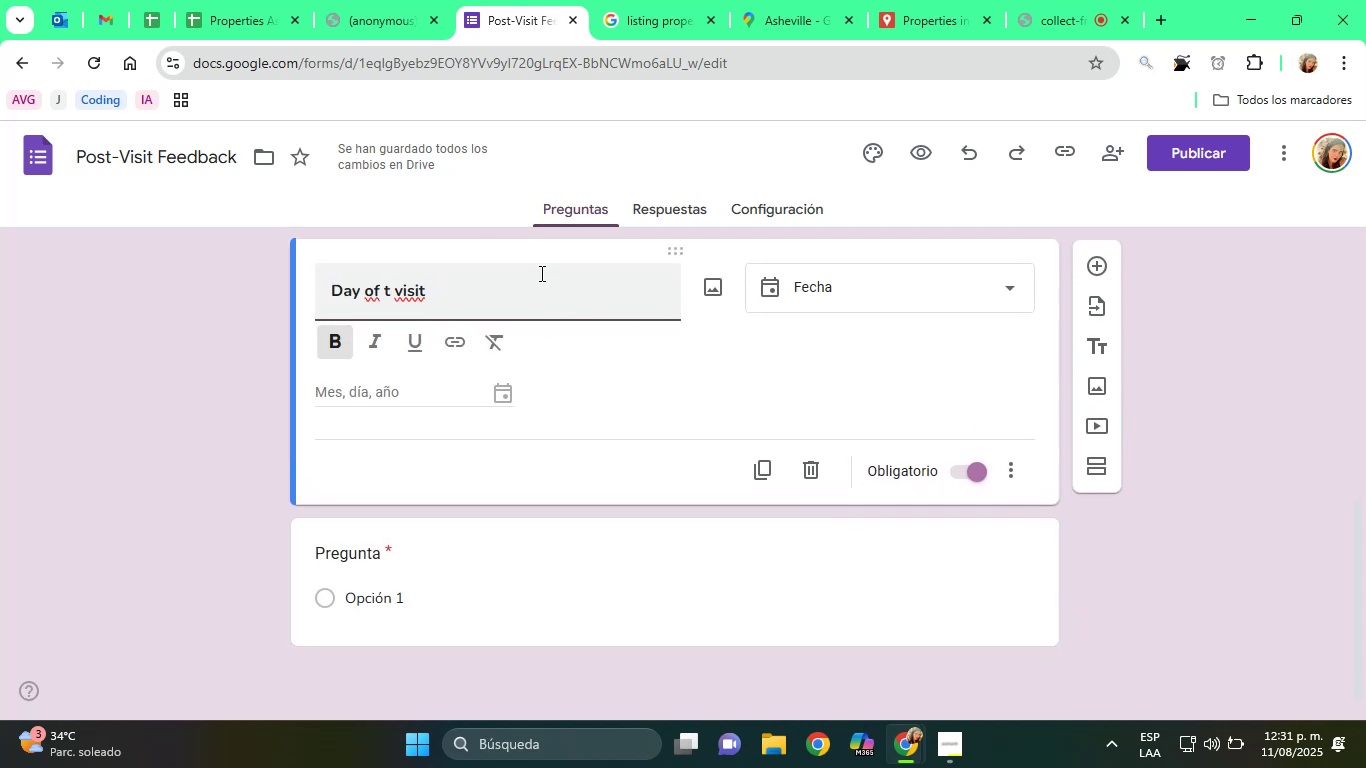 
key(Backspace)
 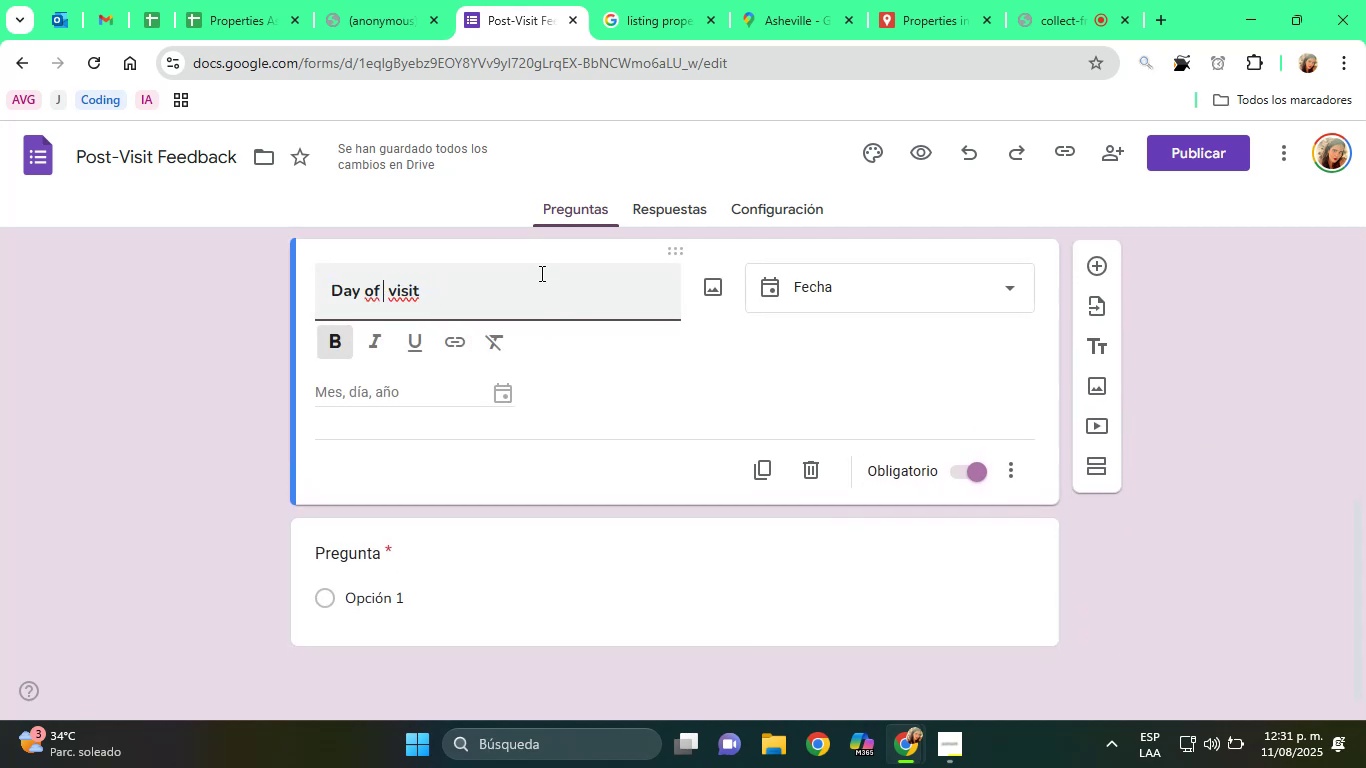 
key(Backspace)
 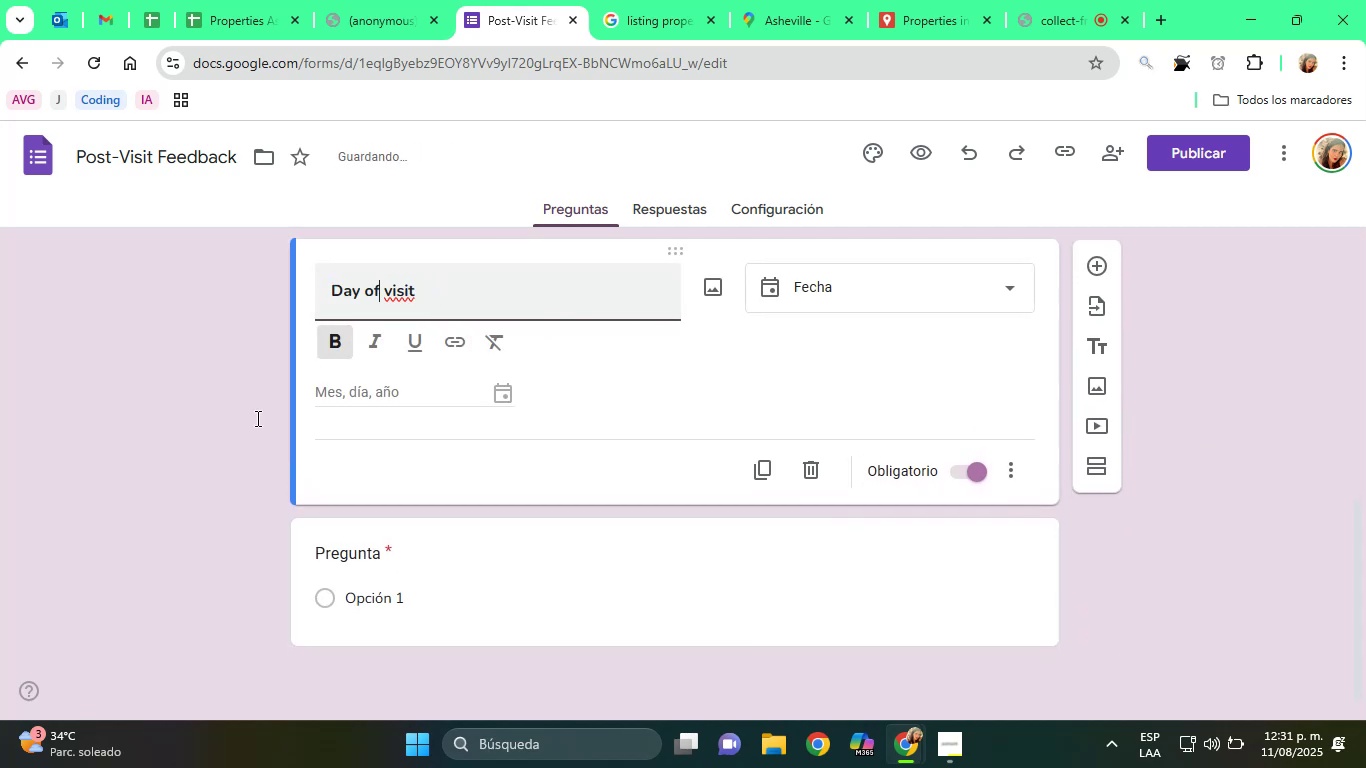 
left_click([186, 423])
 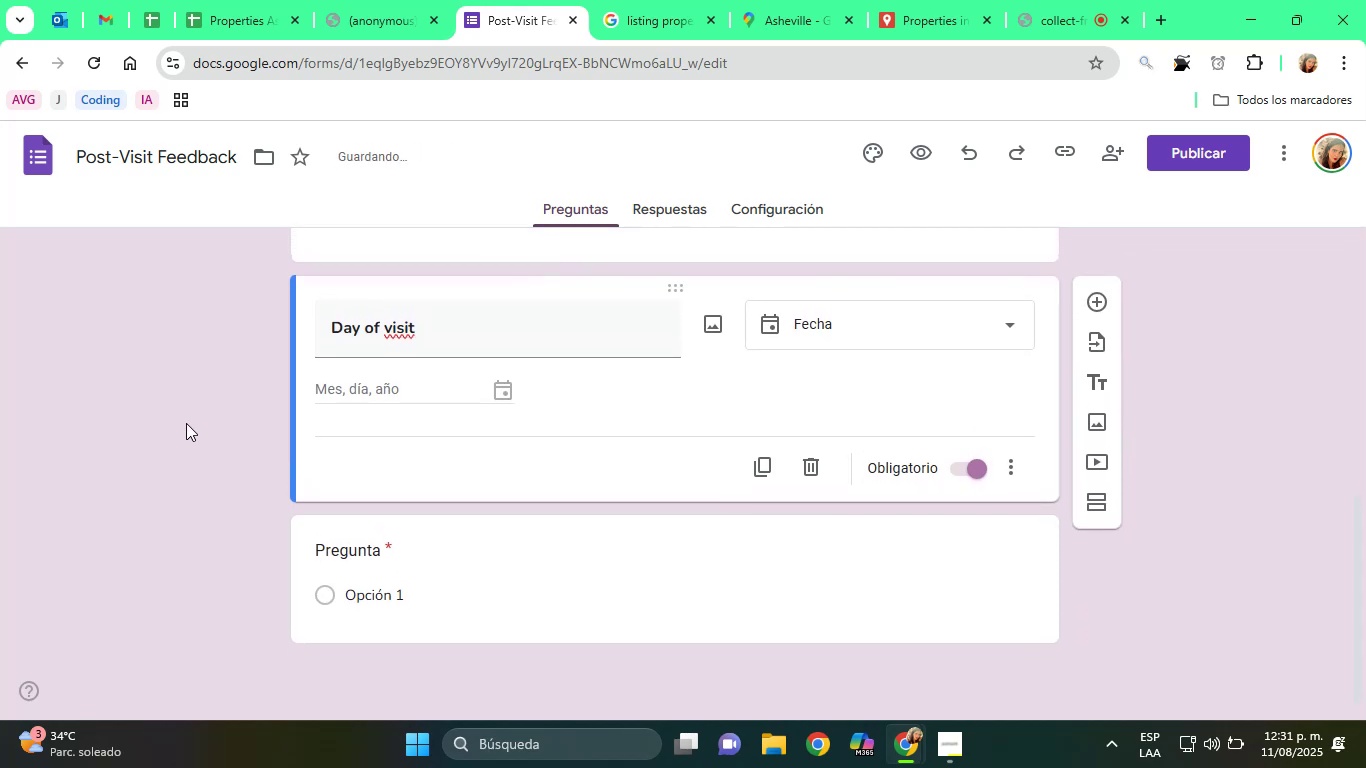 
scroll: coordinate [142, 516], scroll_direction: up, amount: 5.0
 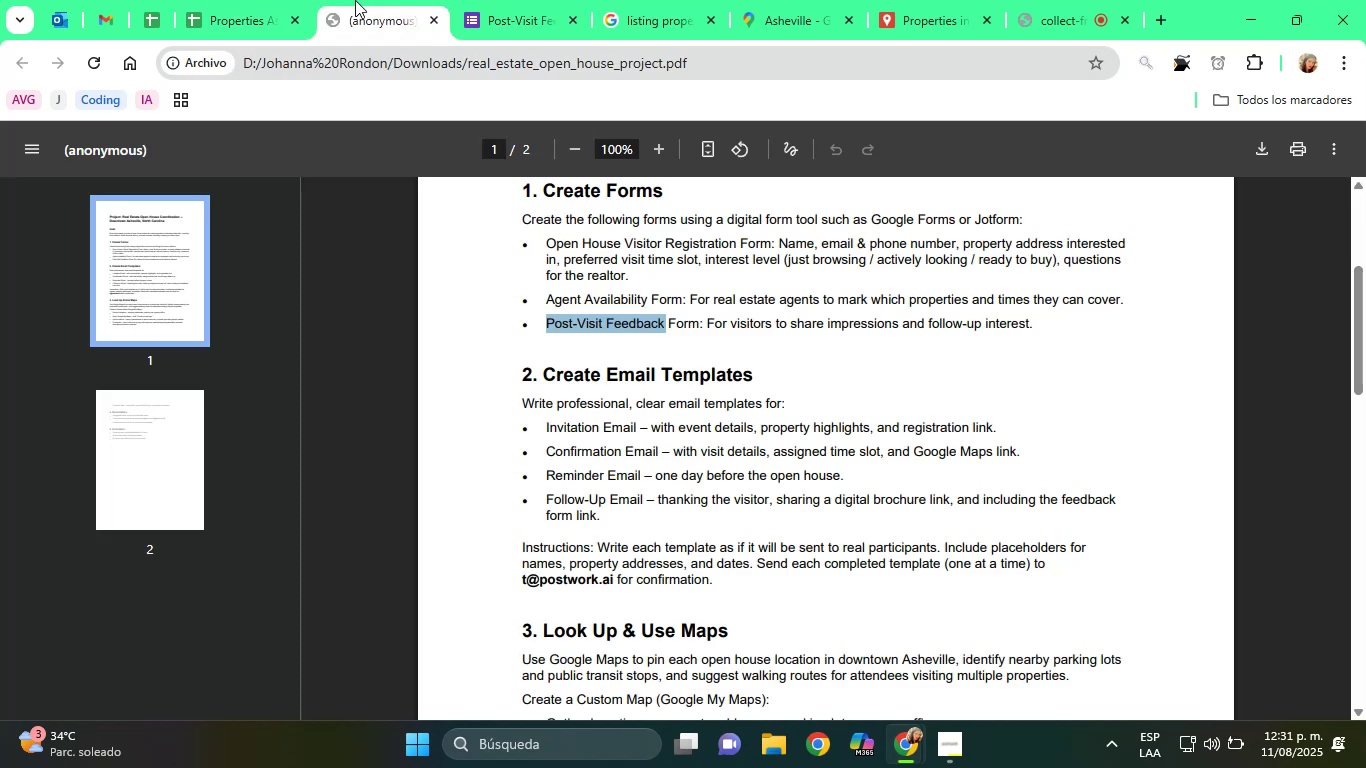 
wait(6.73)
 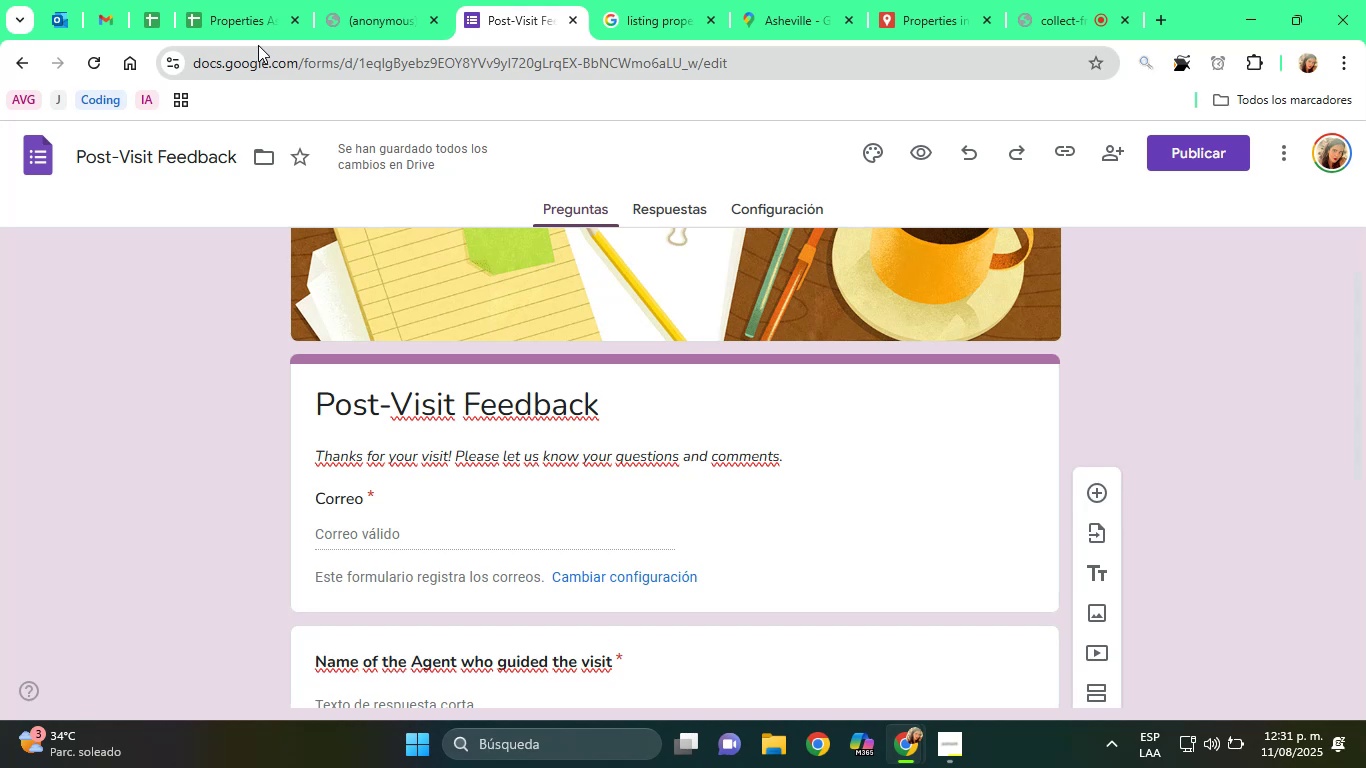 
left_click([521, 0])
 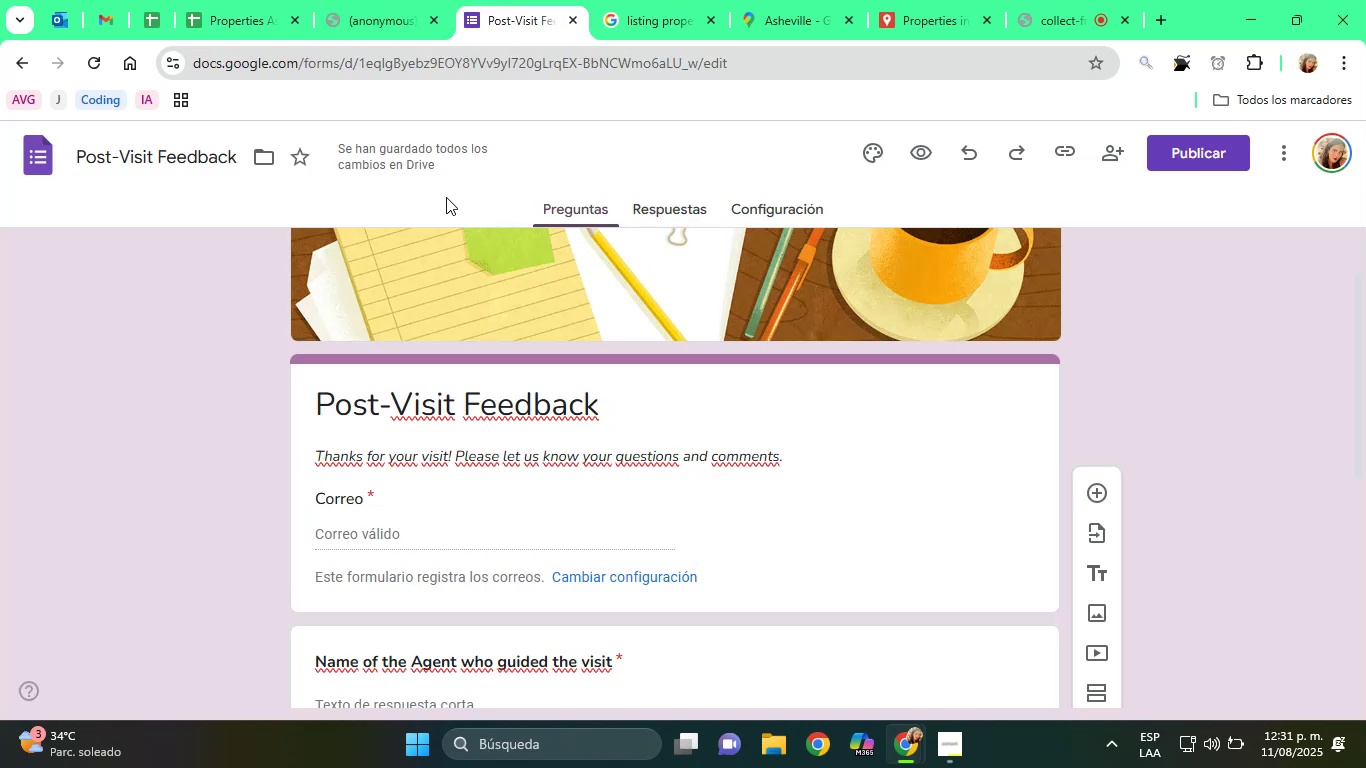 
scroll: coordinate [433, 429], scroll_direction: down, amount: 6.0
 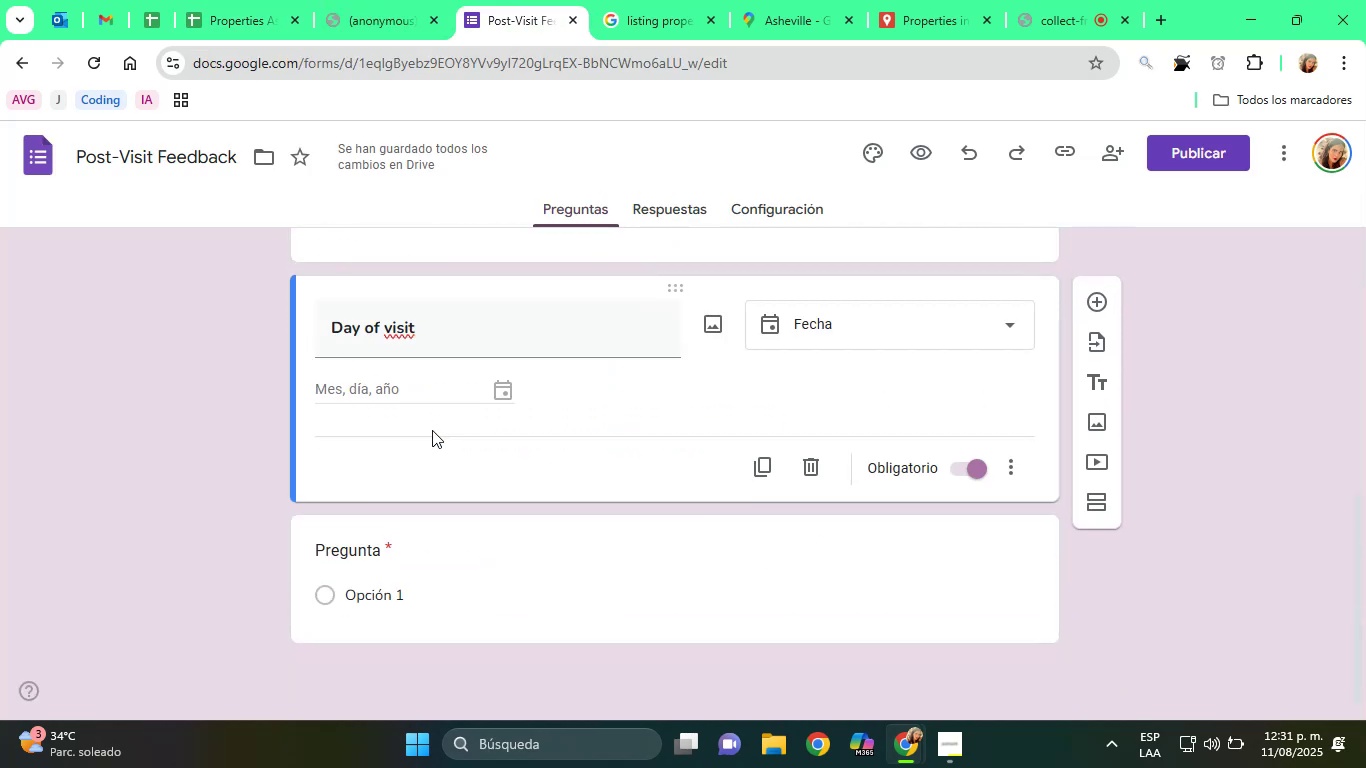 
left_click([429, 432])
 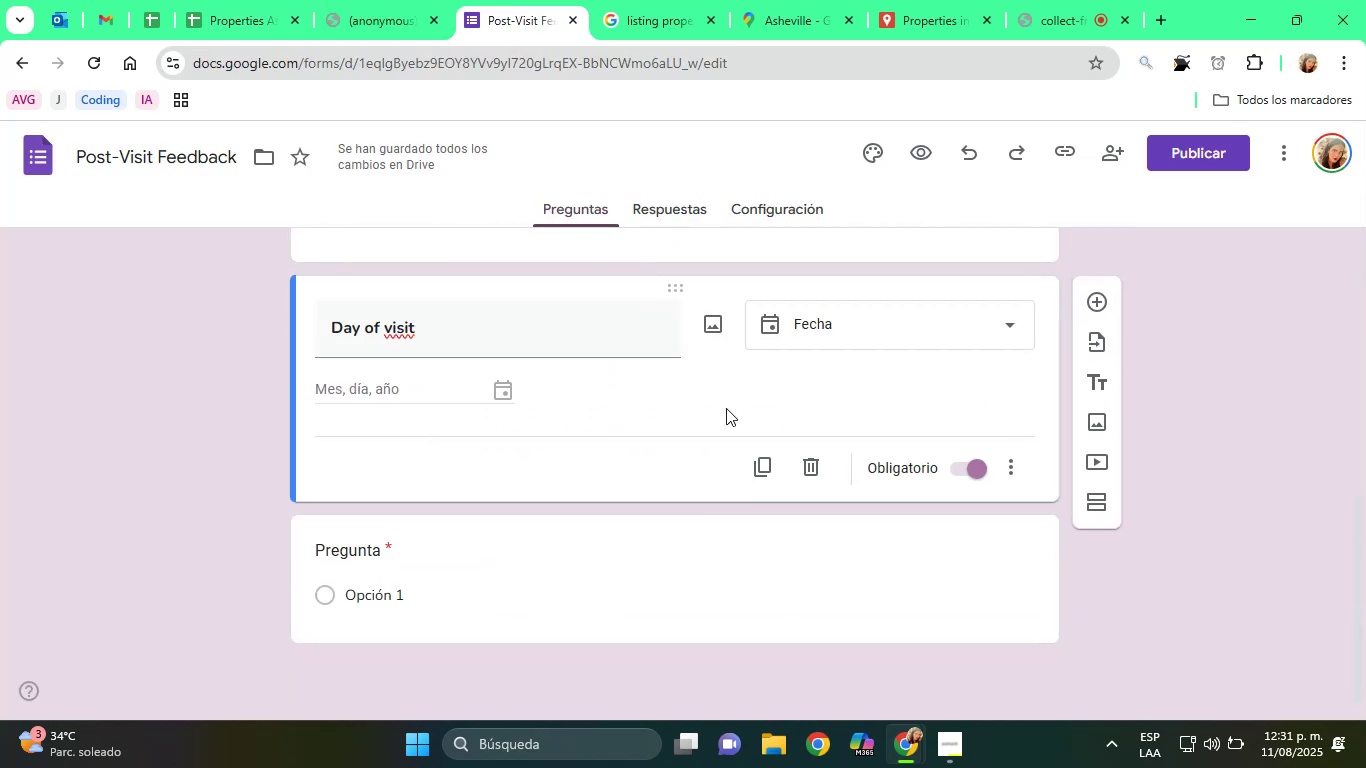 
left_click([751, 402])
 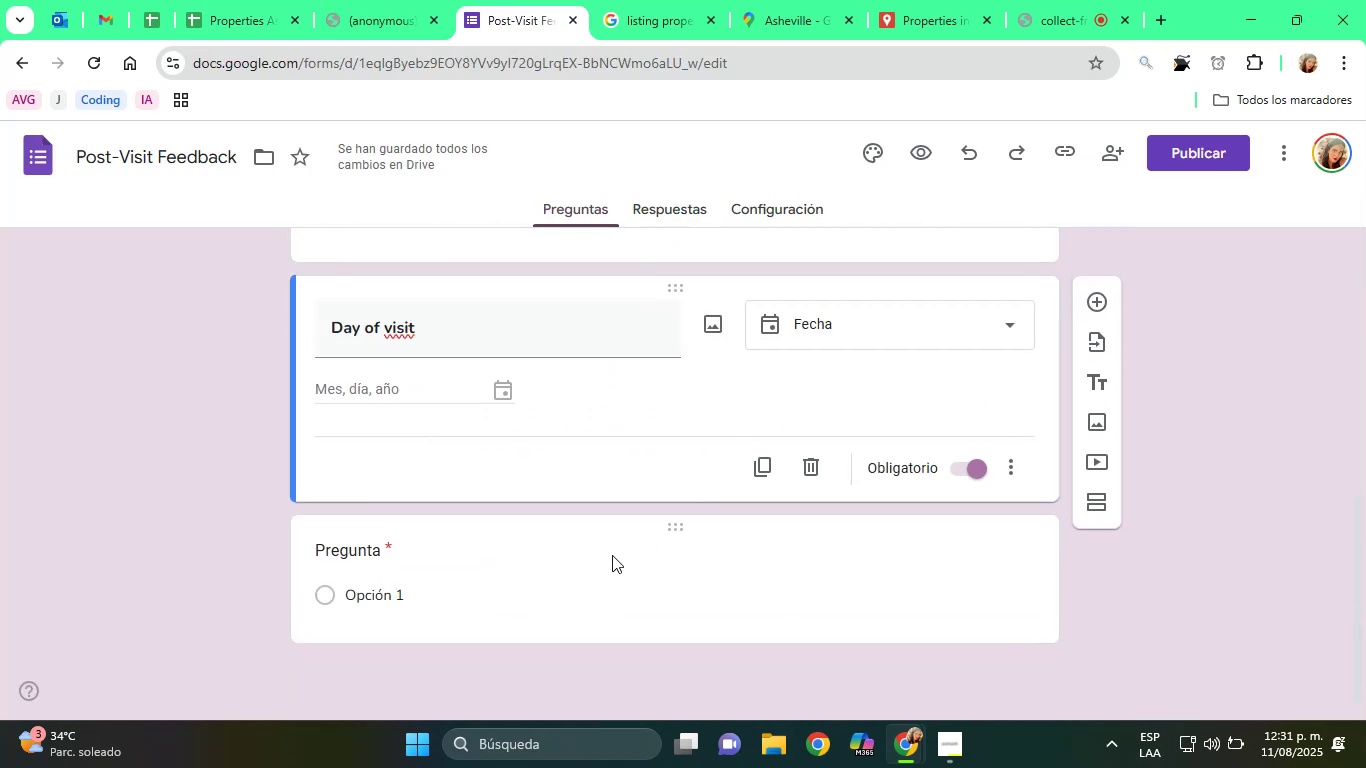 
left_click([334, 546])
 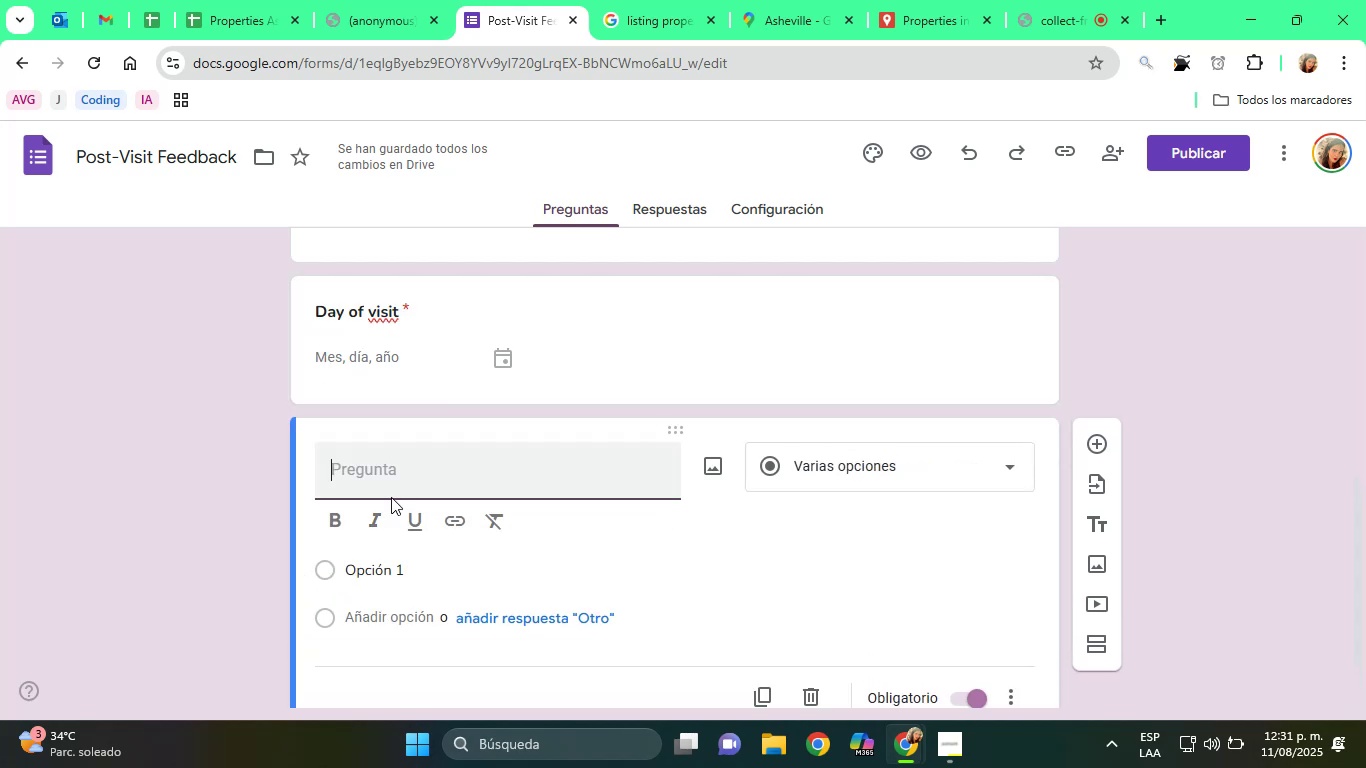 
type(At wht)
key(Backspace)
type(a)
 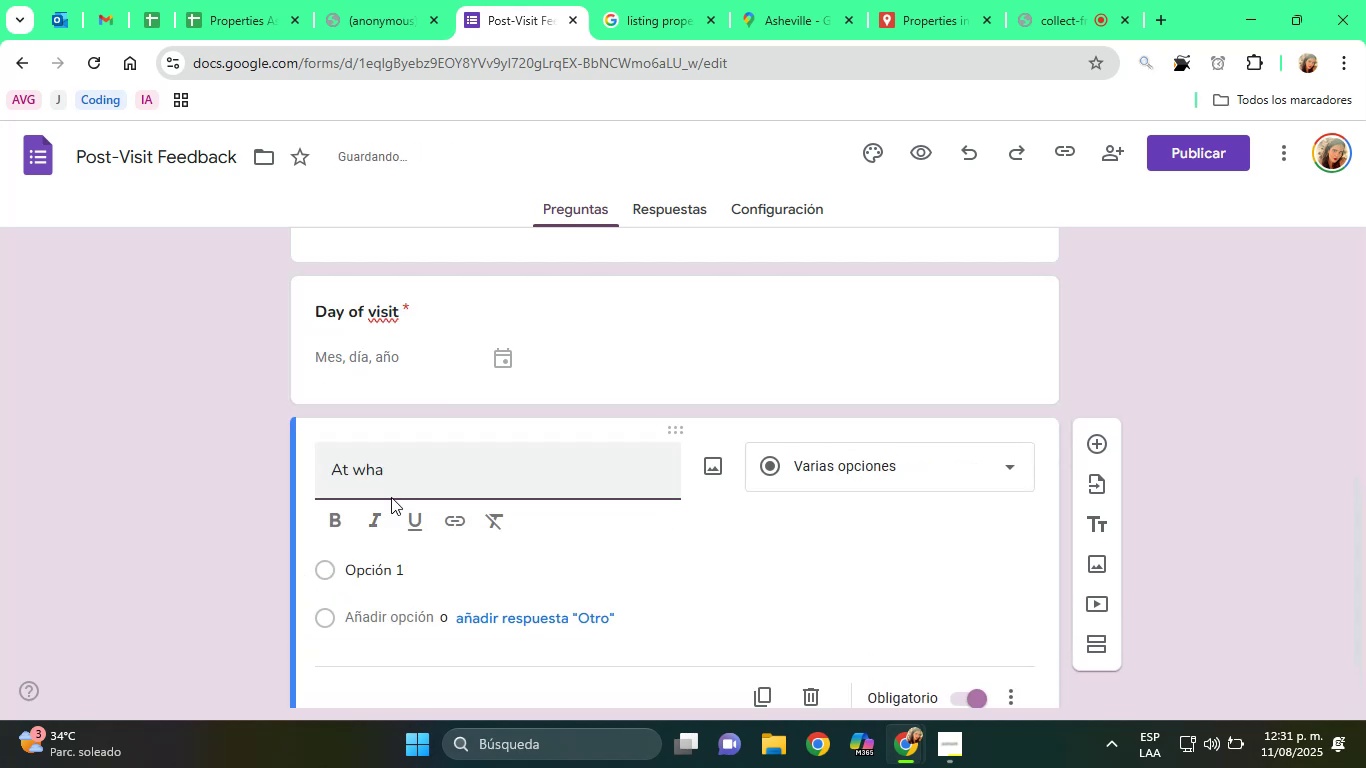 
hold_key(key=Backspace, duration=0.7)
 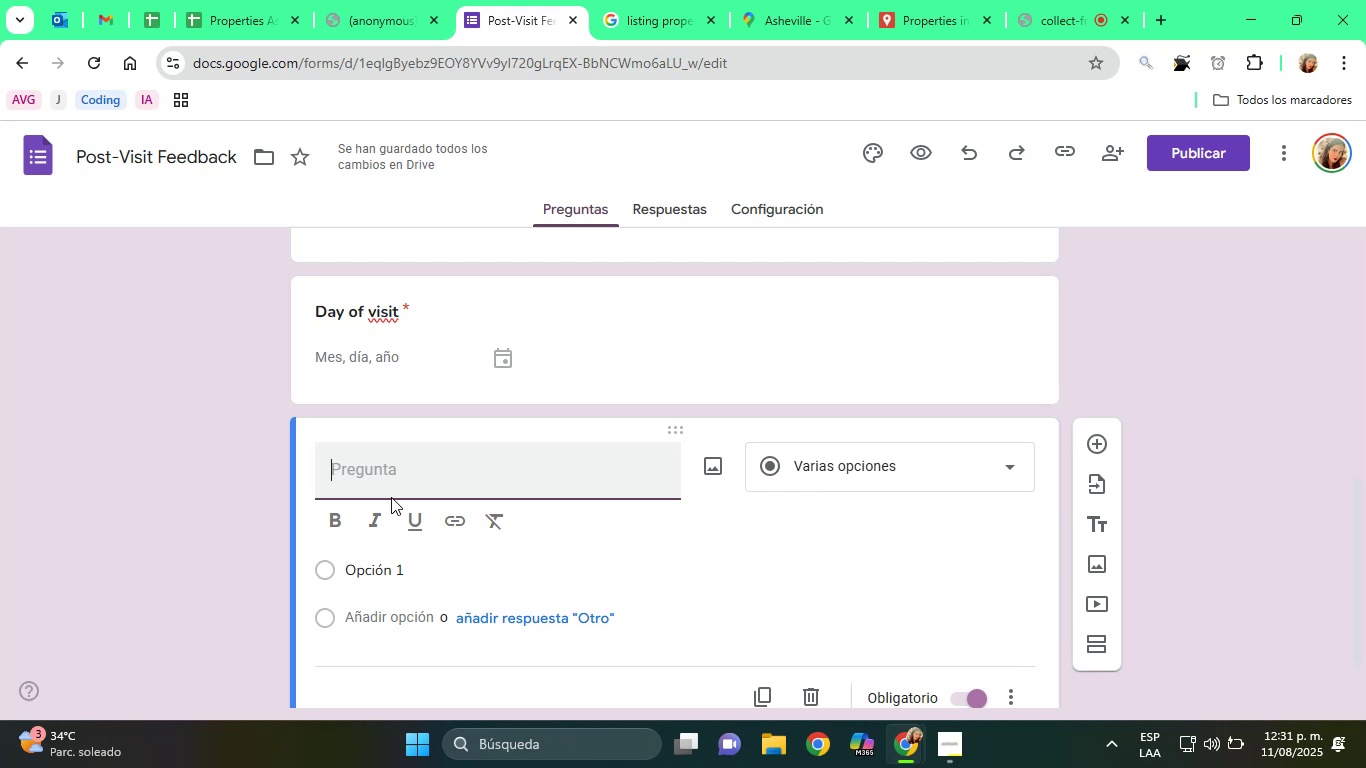 
wait(24.34)
 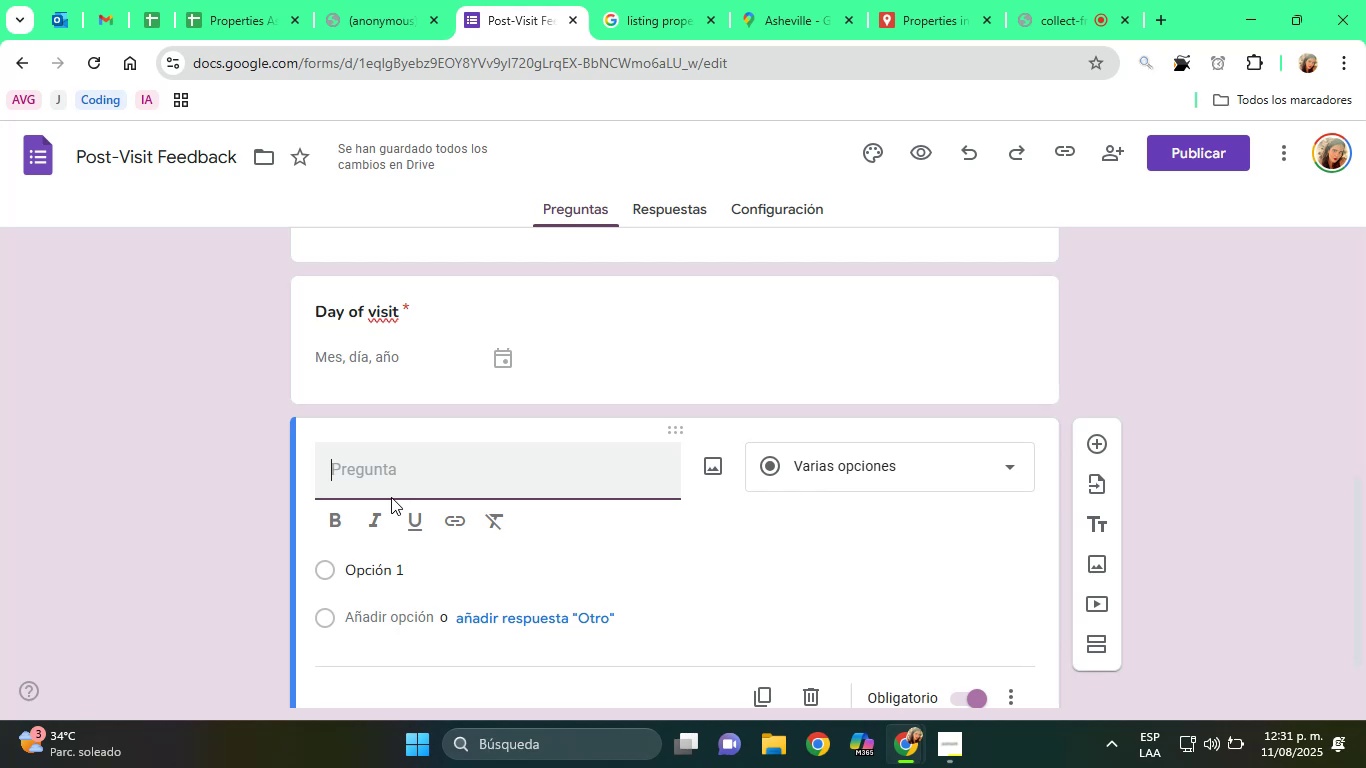 
scroll: coordinate [1326, 767], scroll_direction: up, amount: 1.0
 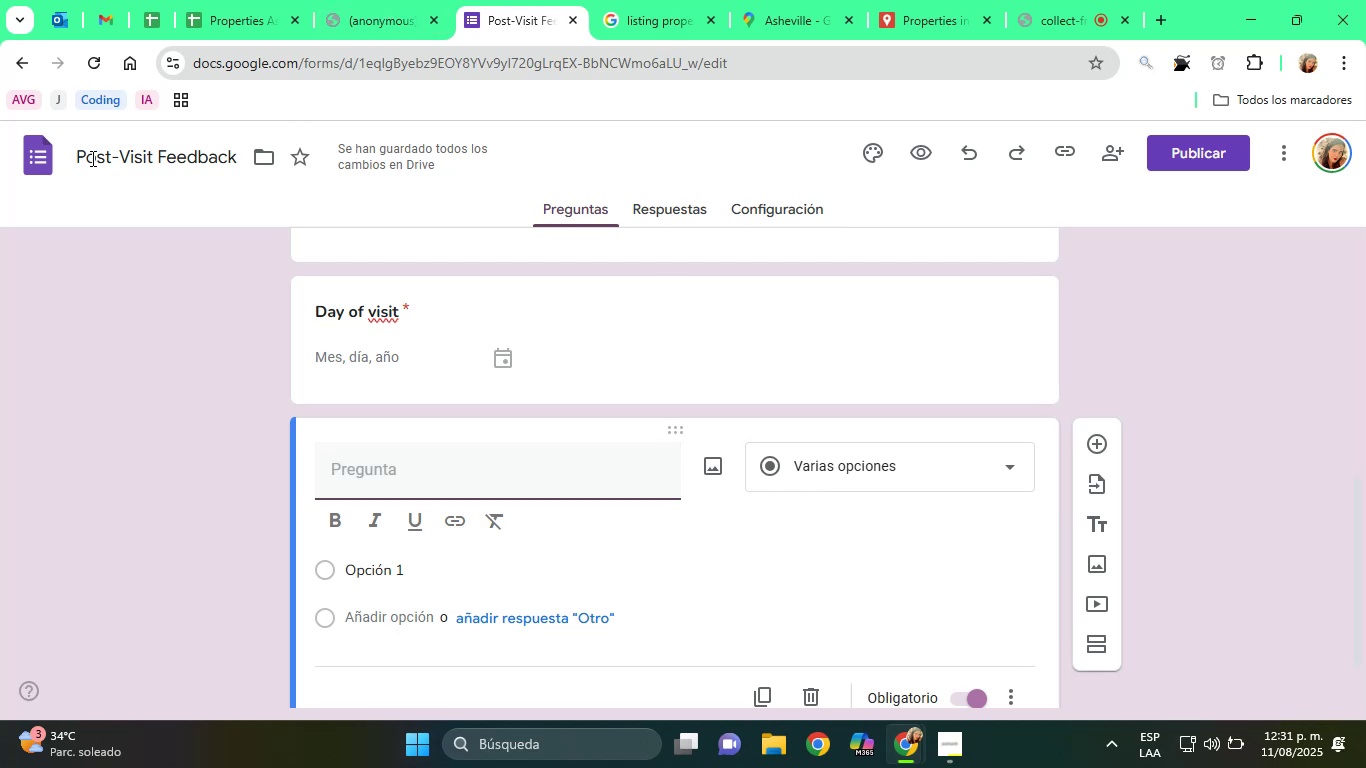 
right_click([51, 155])
 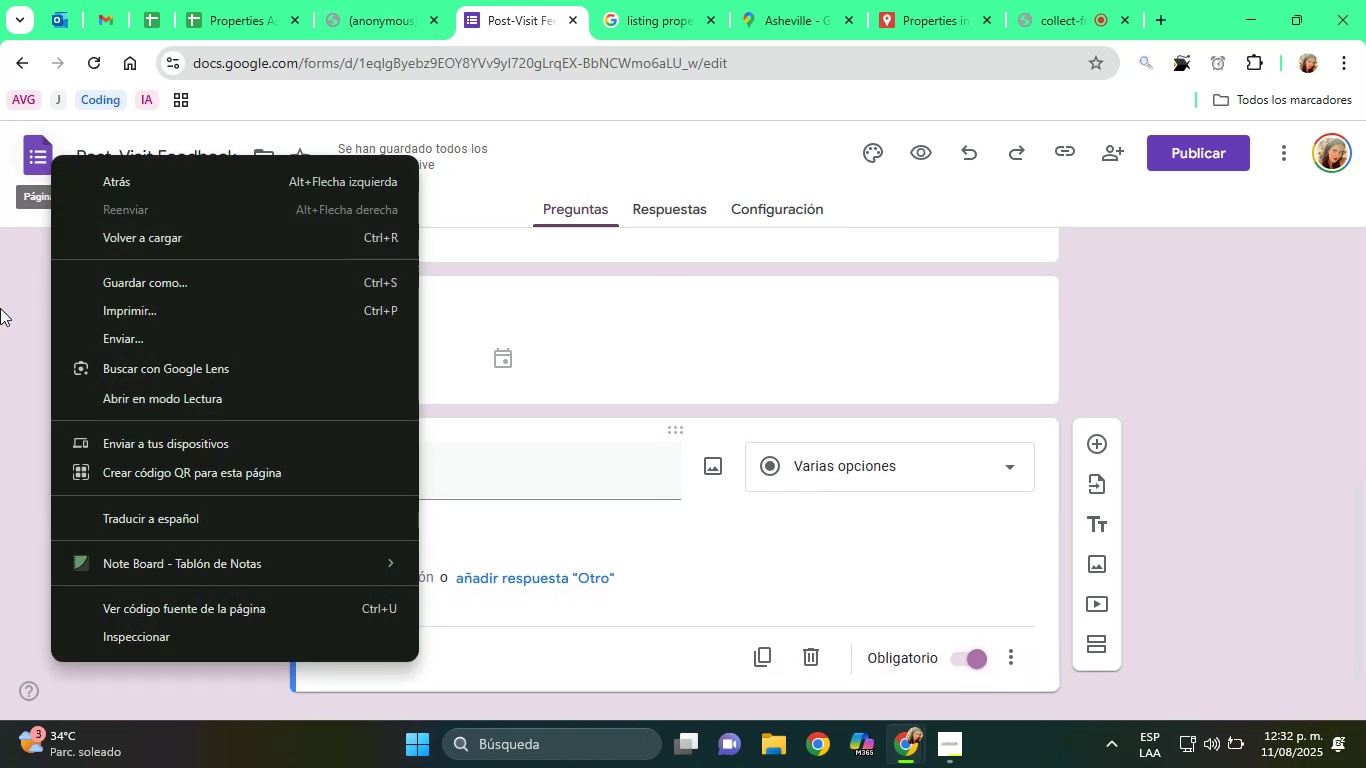 
left_click([0, 323])
 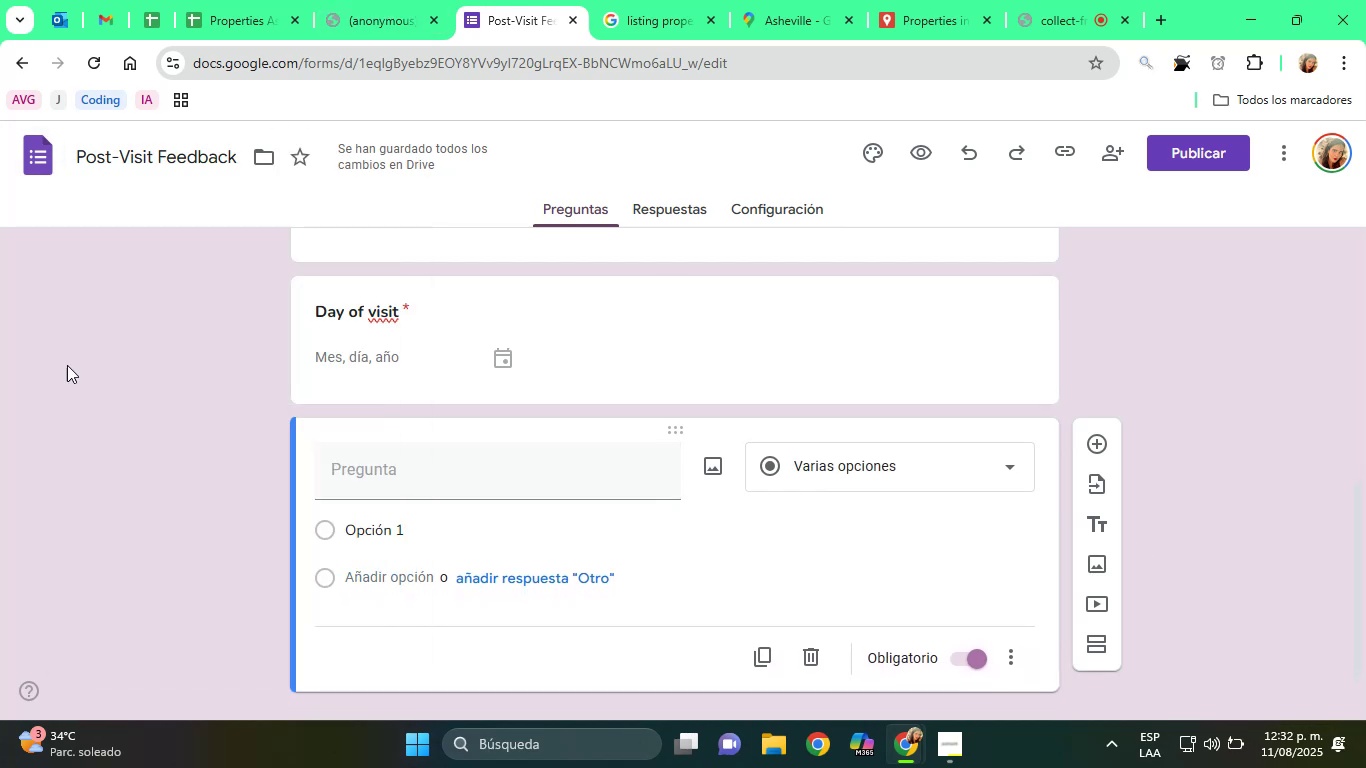 
scroll: coordinate [390, 469], scroll_direction: down, amount: 1.0
 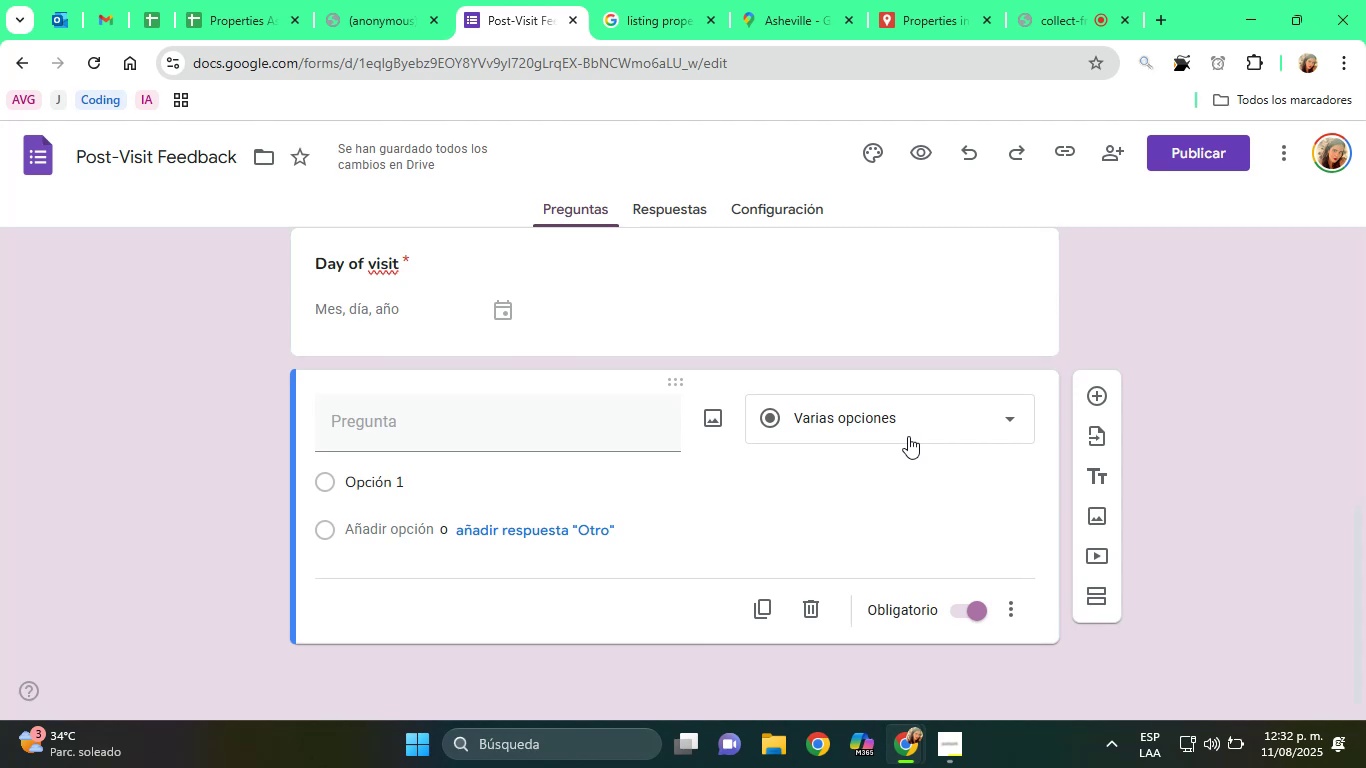 
wait(6.47)
 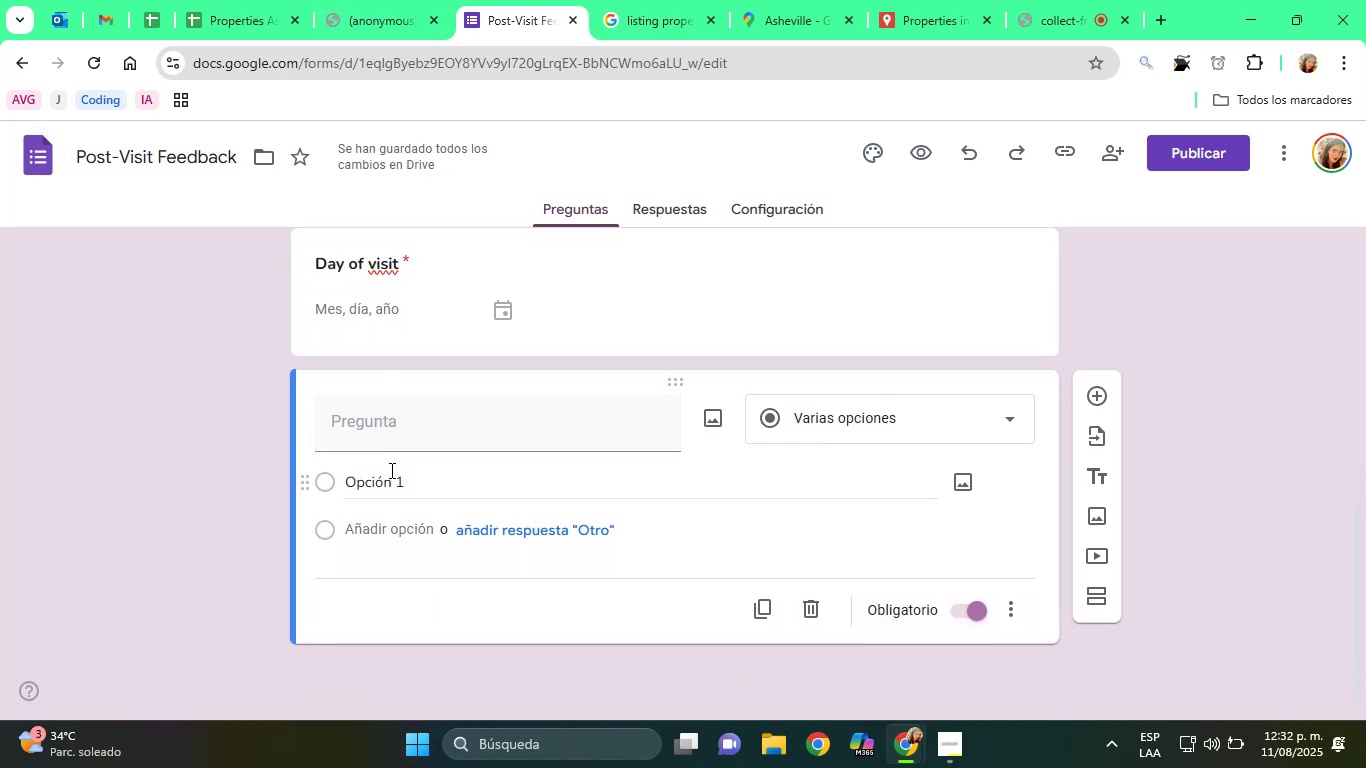 
key(Shift+ShiftRight)
 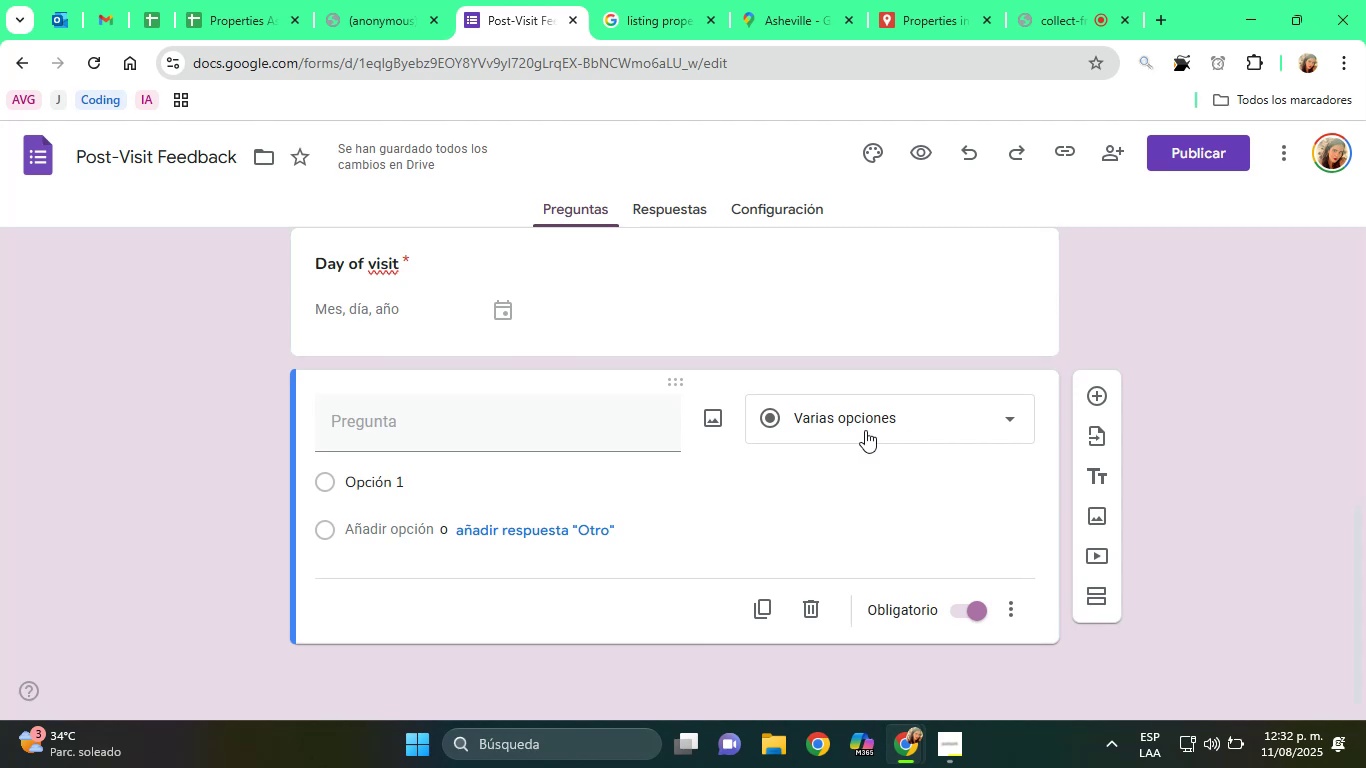 
key(Shift+ShiftRight)
 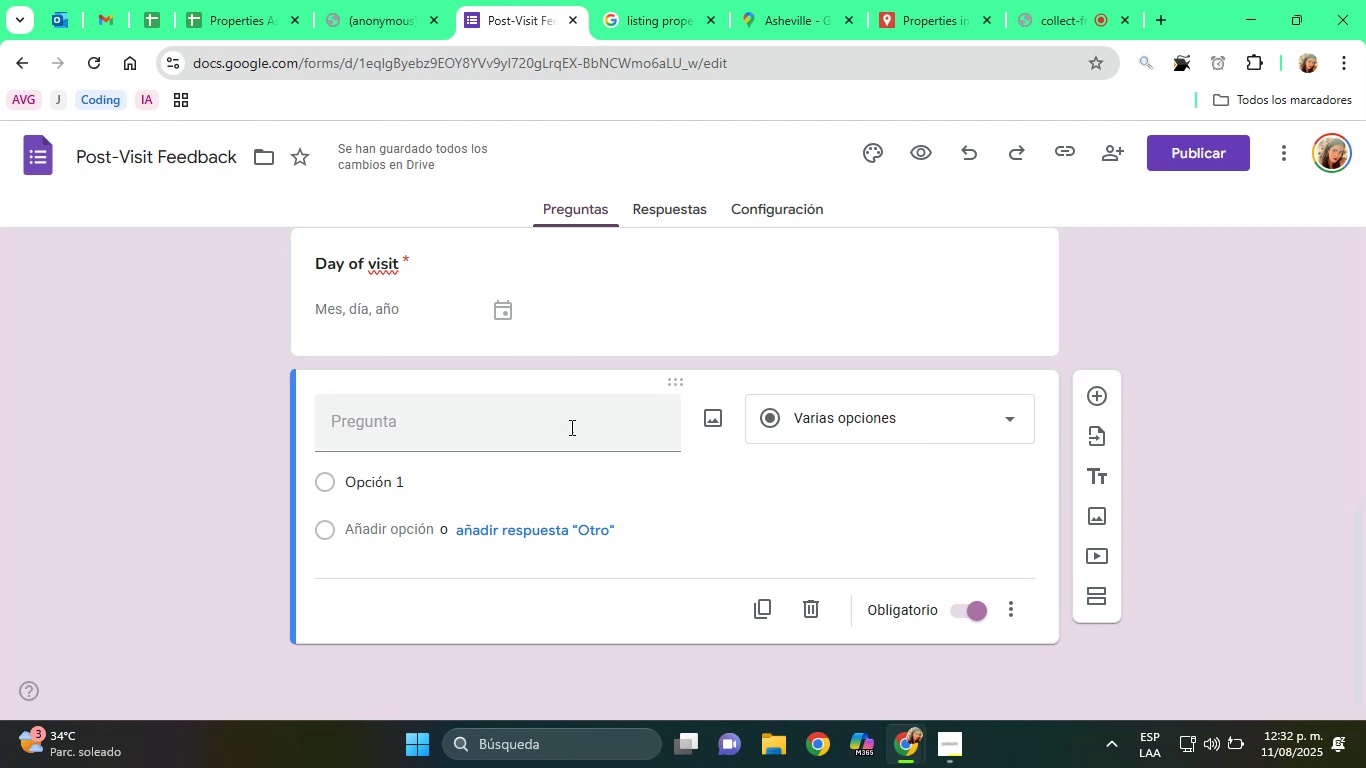 
left_click([492, 404])
 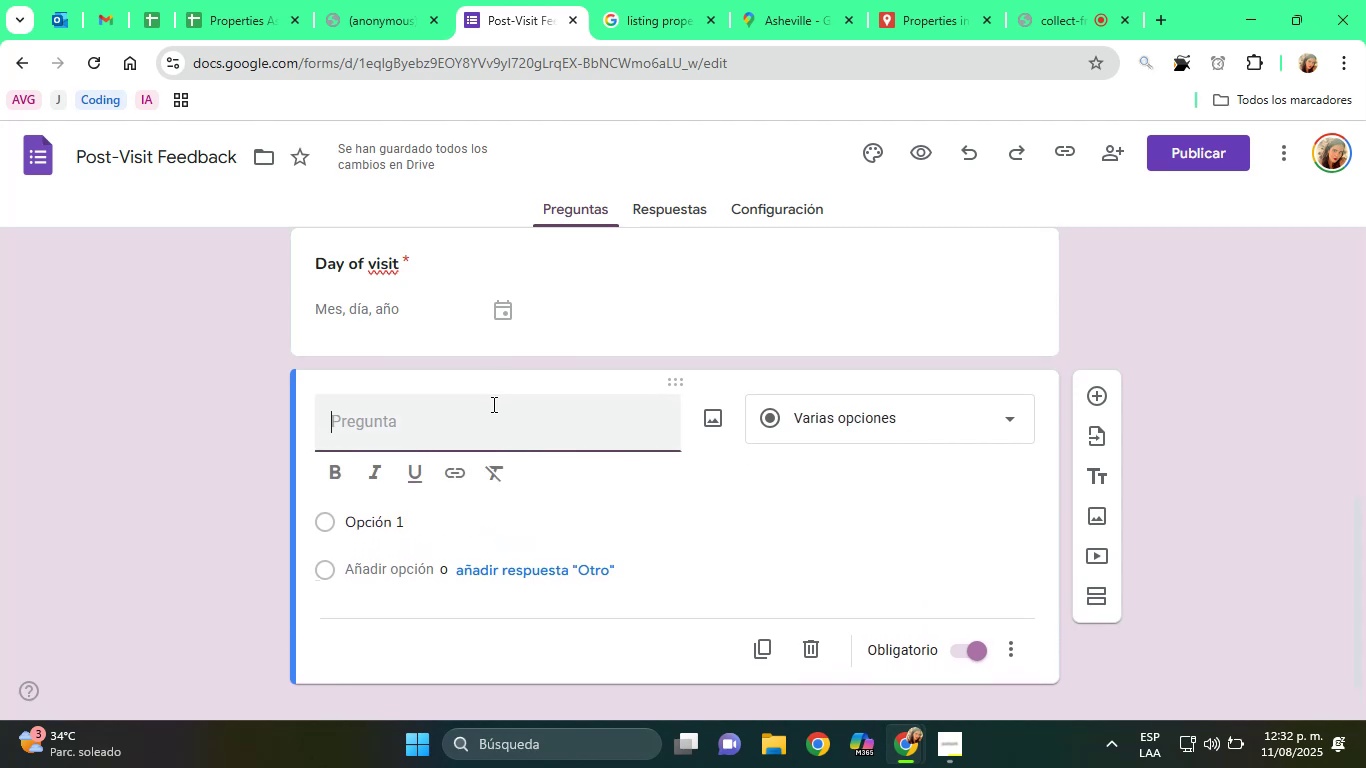 
type(Time Slot attended)
 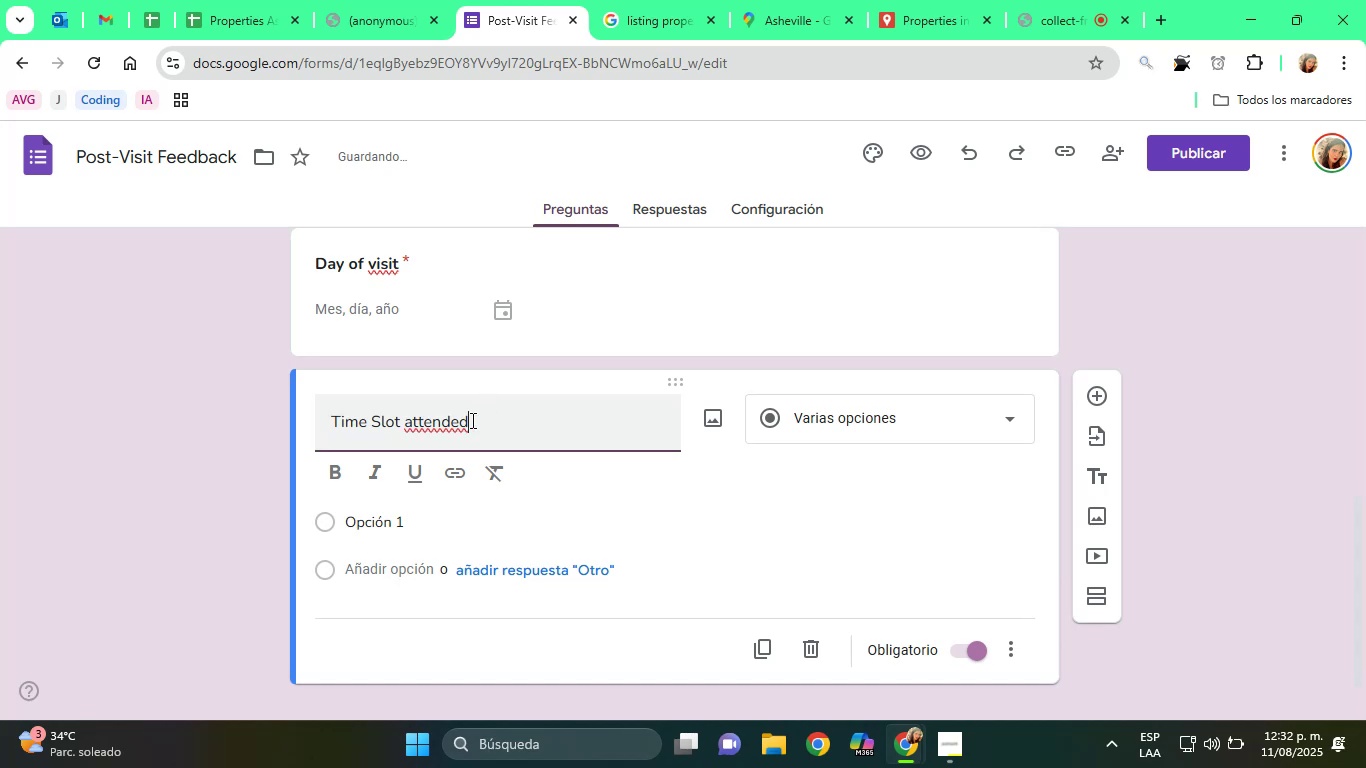 
double_click([465, 425])
 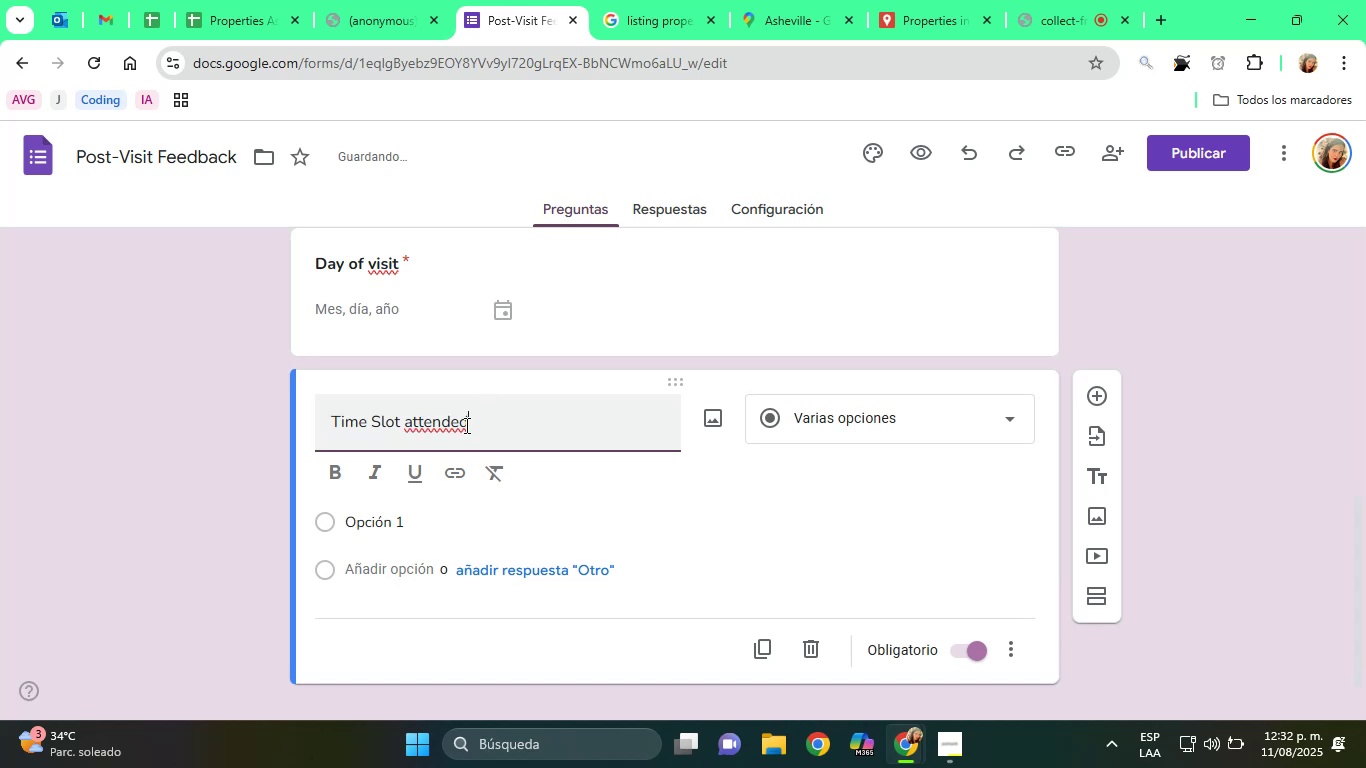 
triple_click([465, 425])
 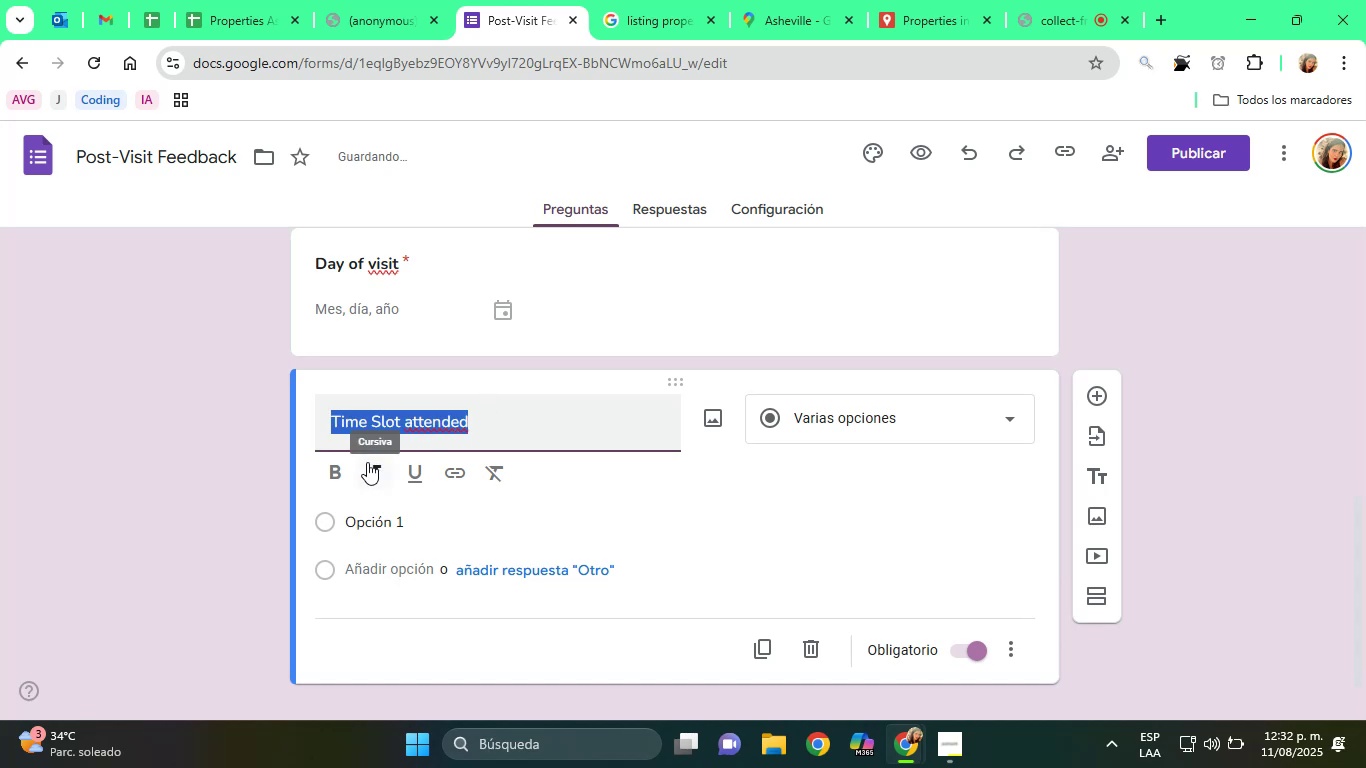 
left_click([339, 464])
 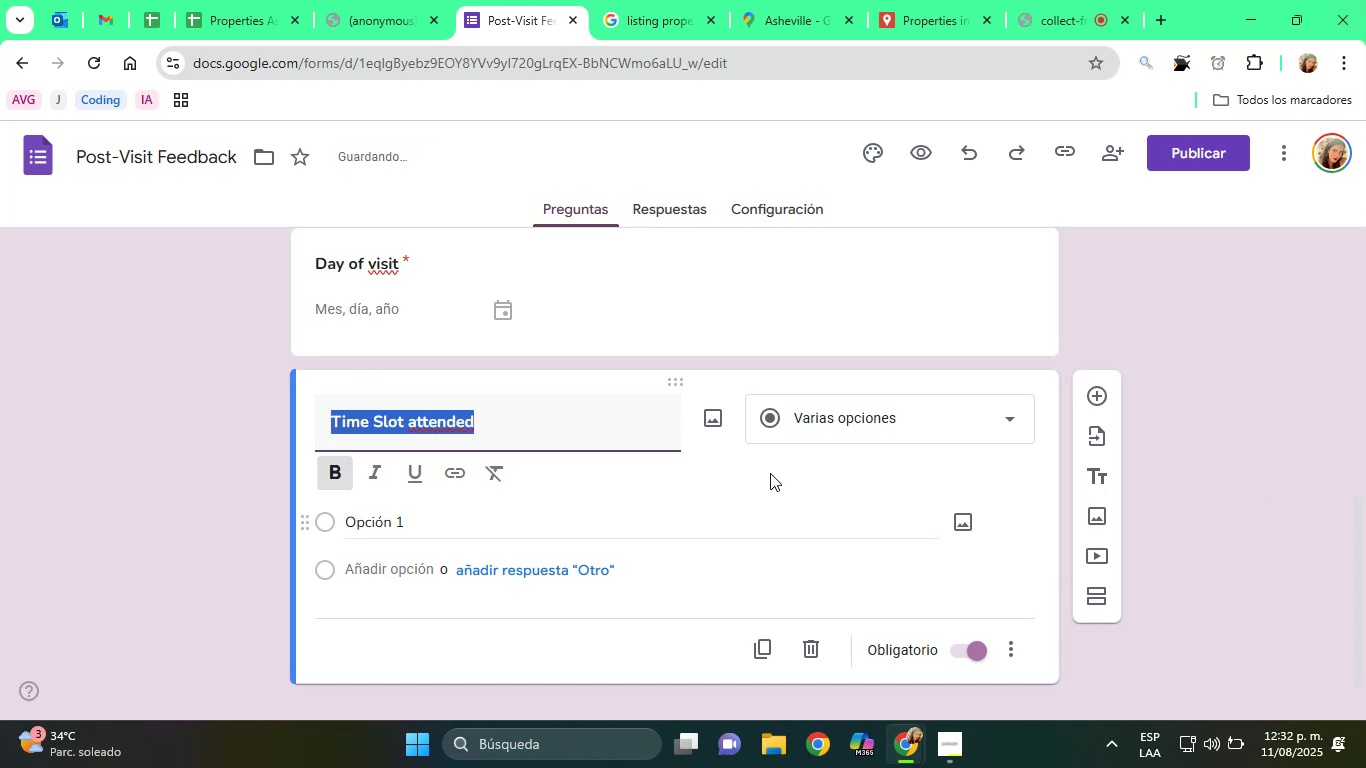 
left_click([795, 401])
 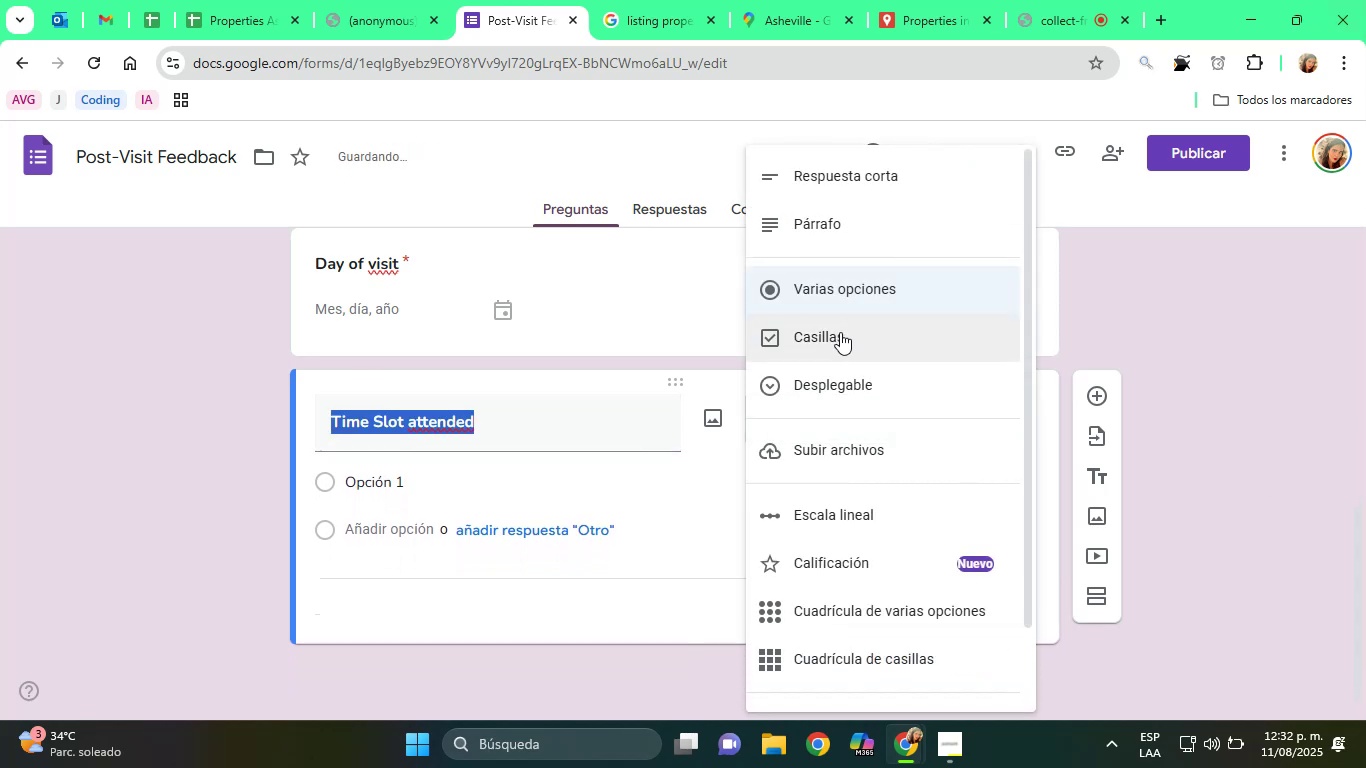 
left_click([853, 327])
 